 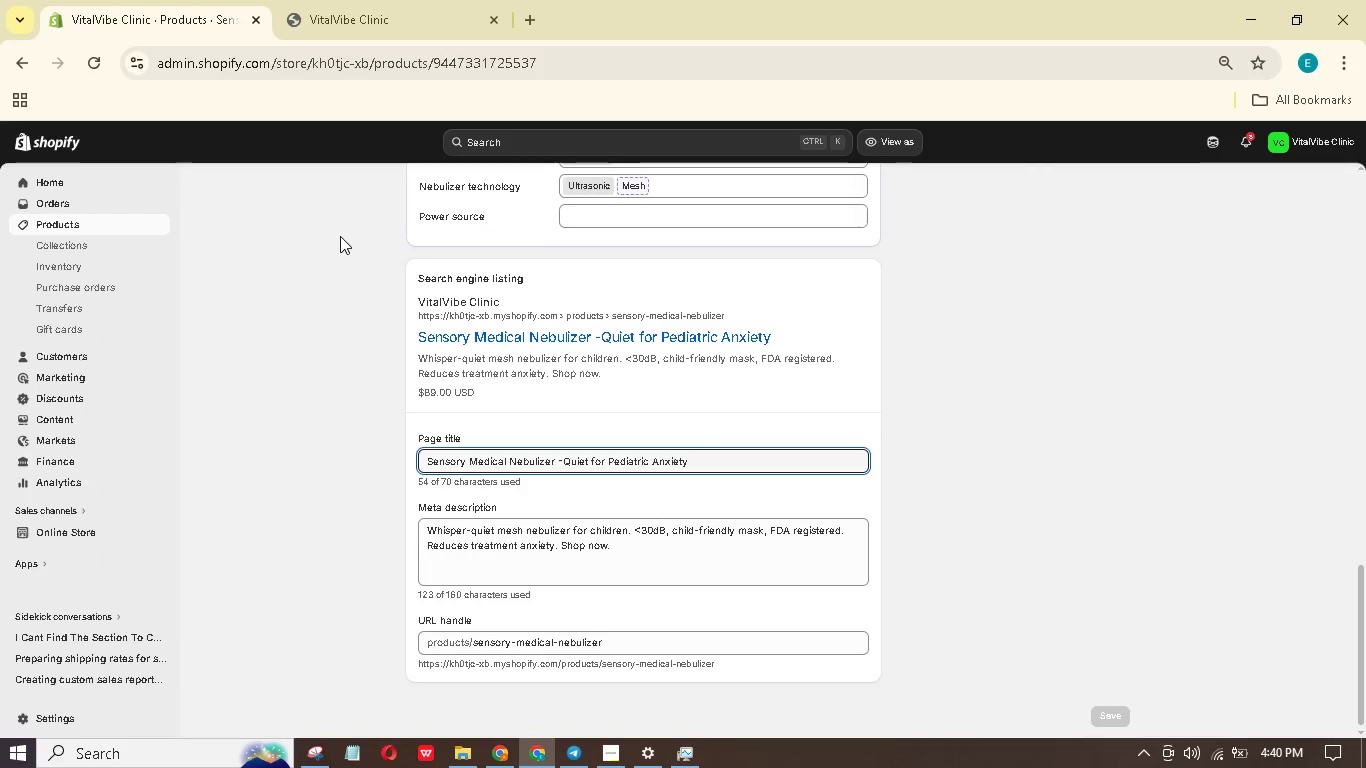 
left_click([118, 239])
 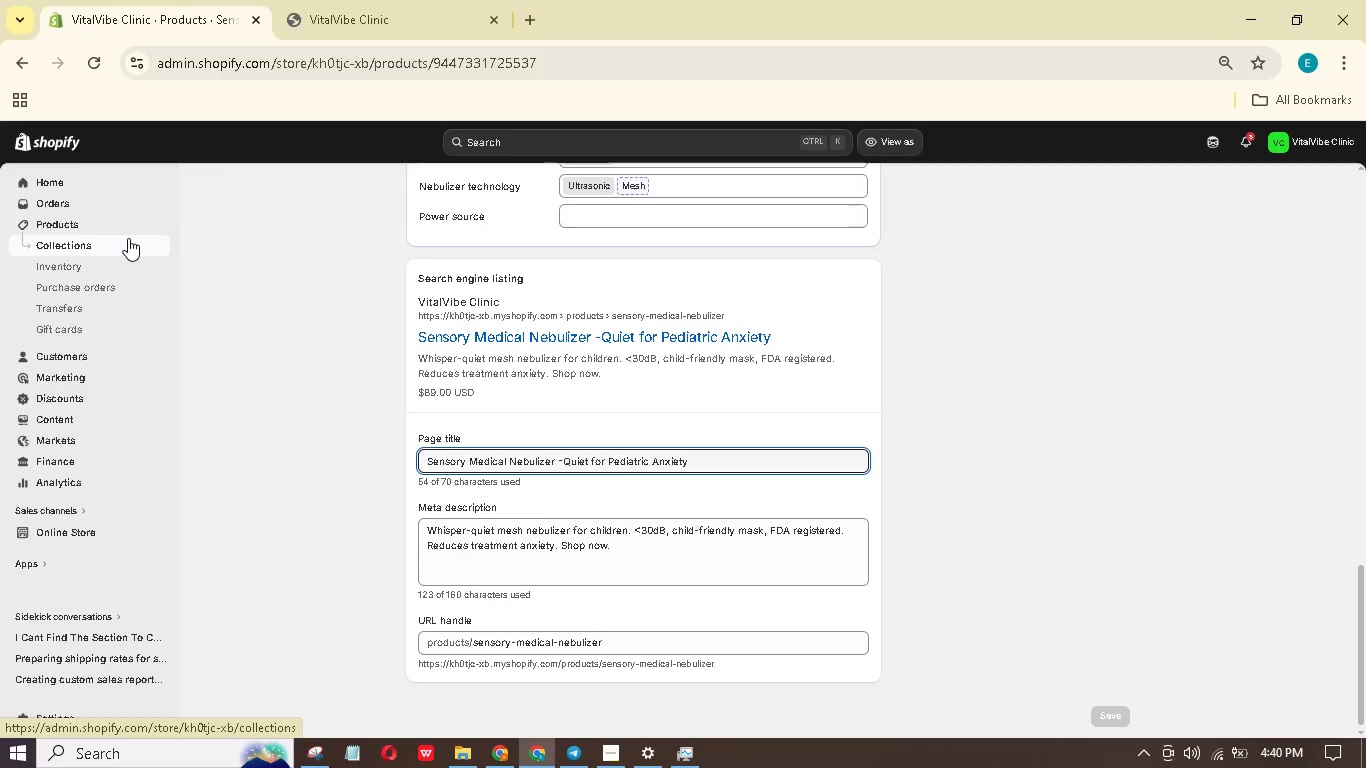 
mouse_move([173, 241])
 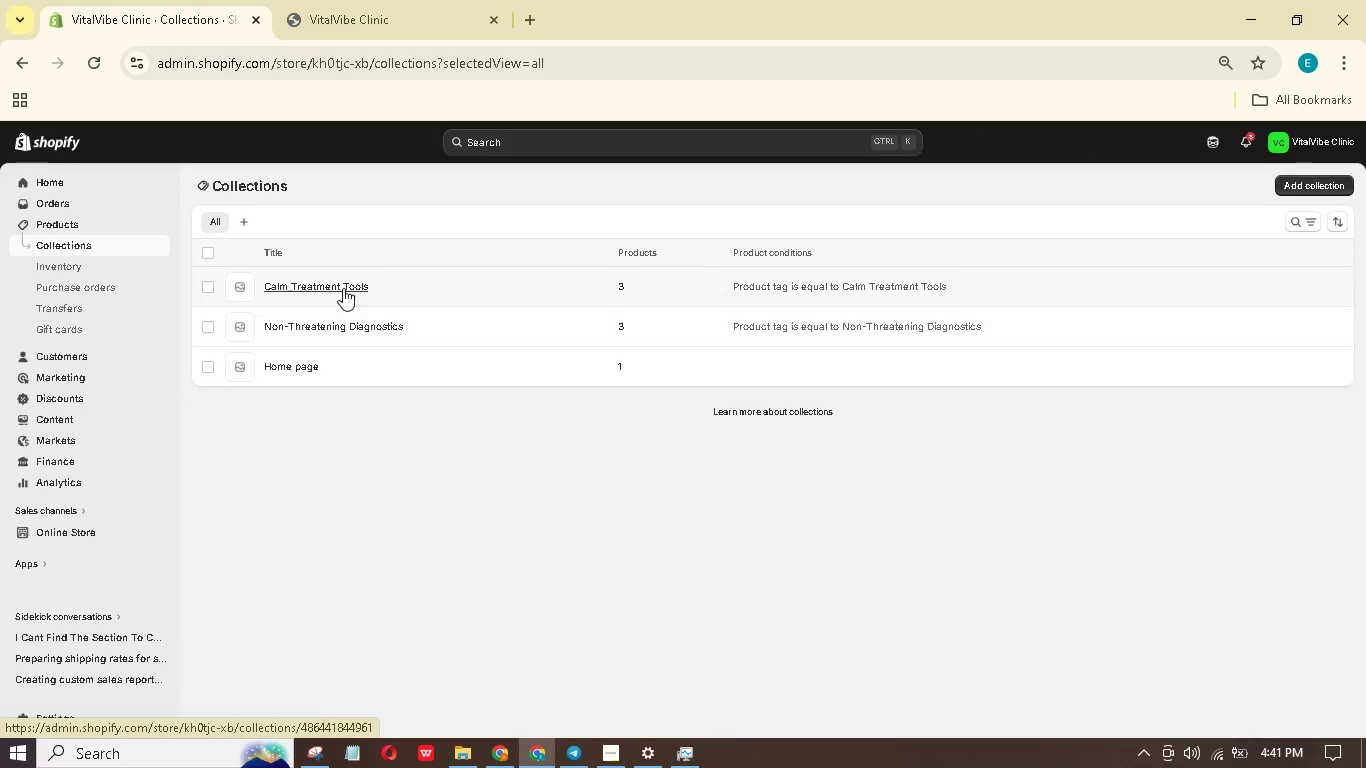 
left_click([343, 288])
 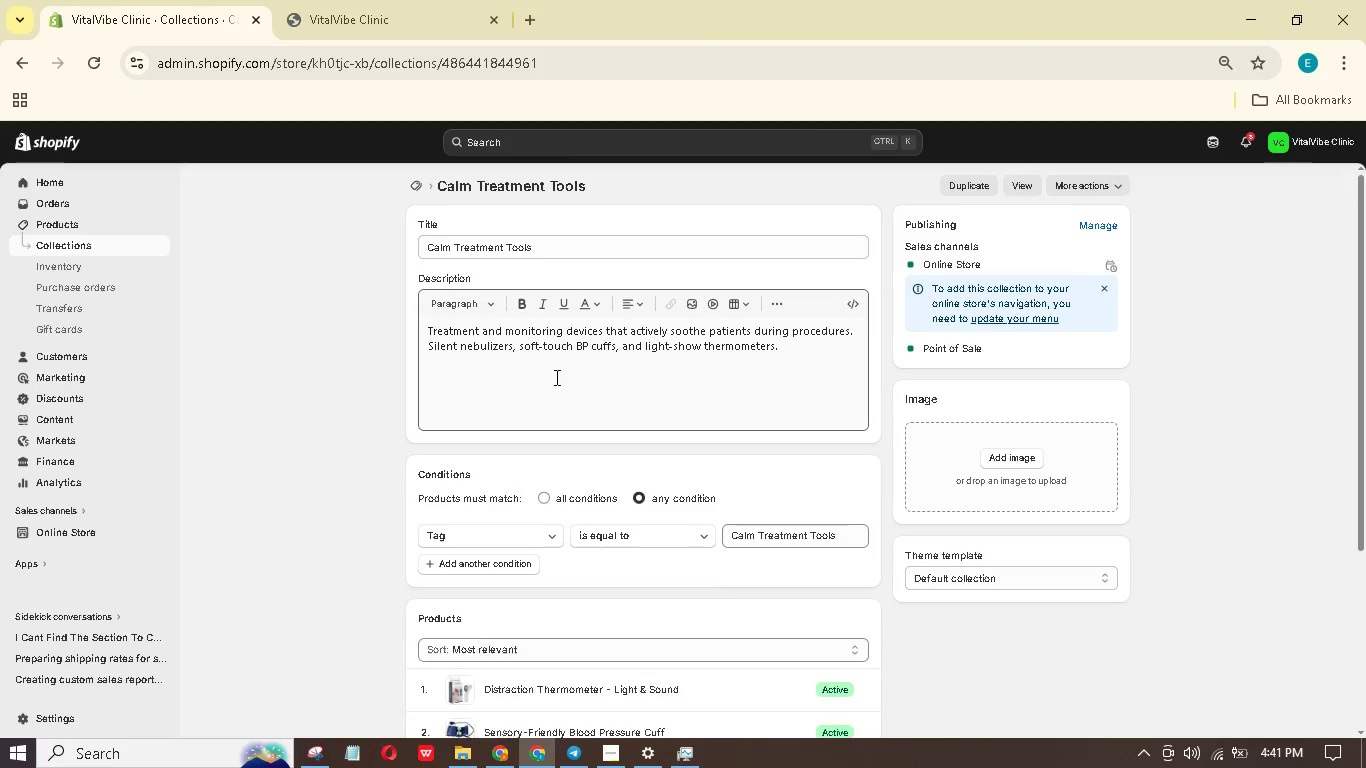 
scroll: coordinate [734, 385], scroll_direction: down, amount: 2.0
 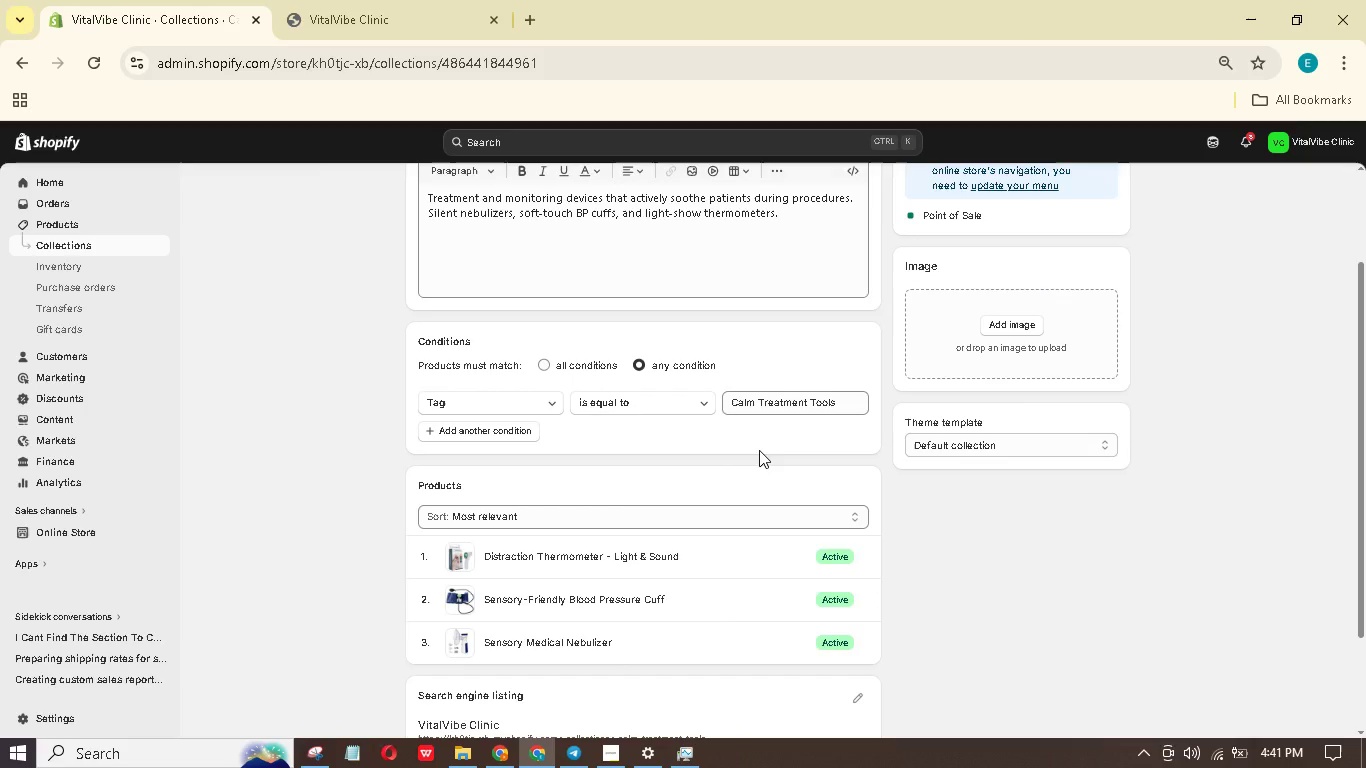 
key(Control+ControlLeft)
 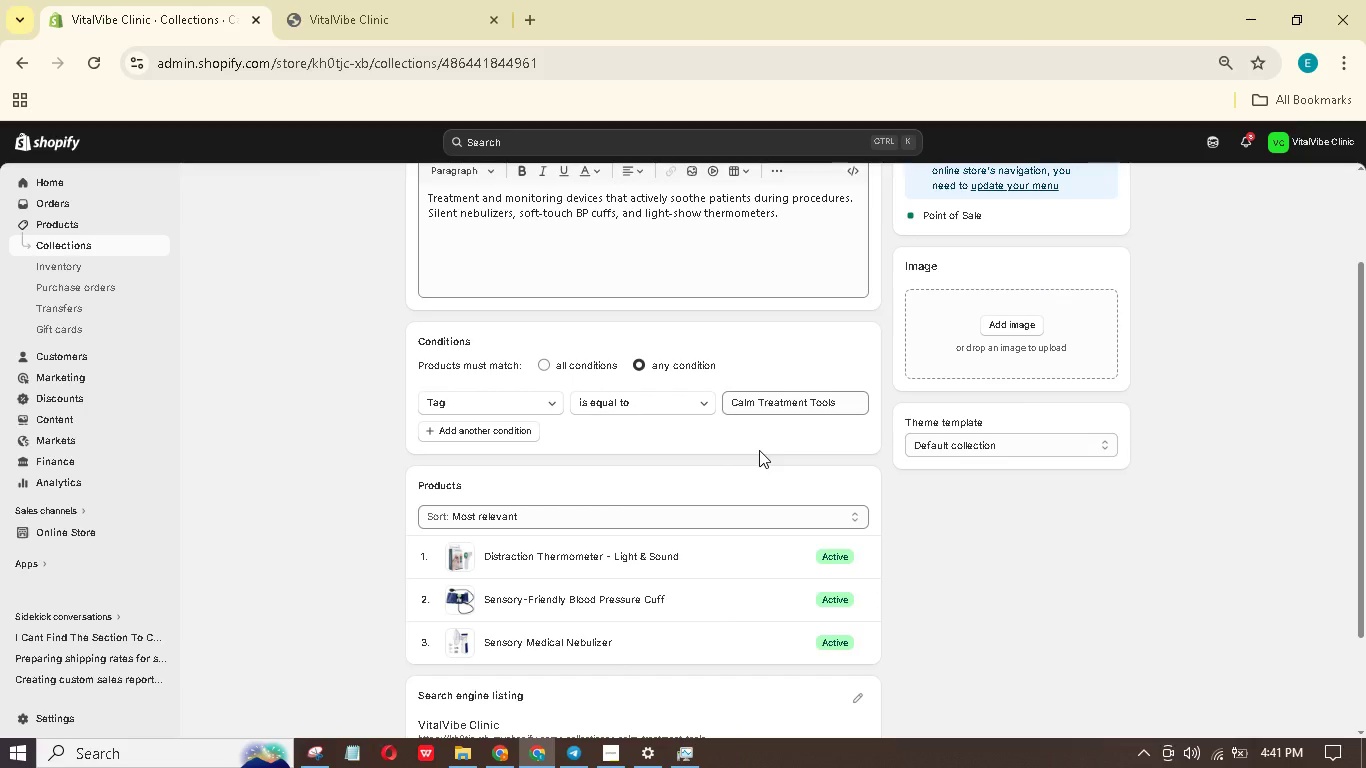 
hold_key(key=ControlLeft, duration=0.95)
scroll: coordinate [761, 455], scroll_direction: down, amount: 1.0
 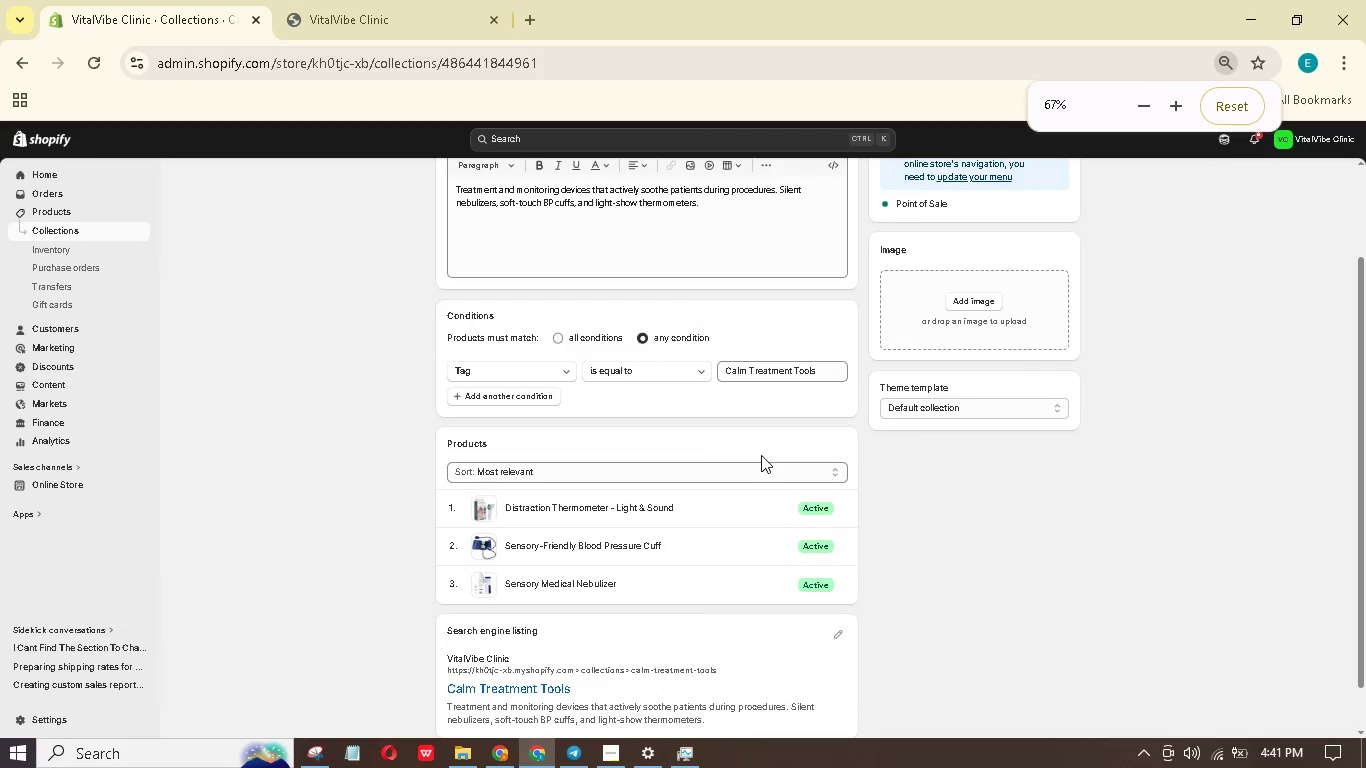 
scroll: coordinate [761, 455], scroll_direction: up, amount: 3.0
 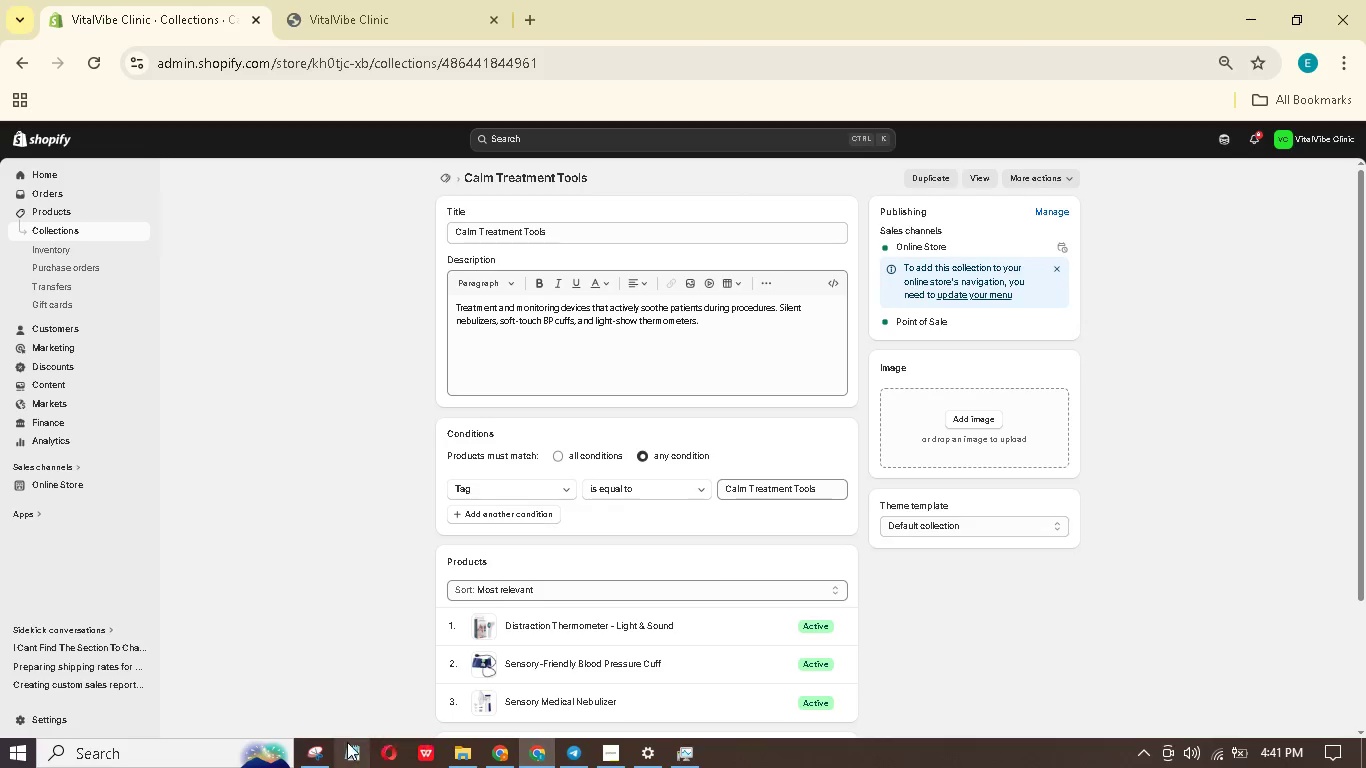 
left_click([326, 755])
 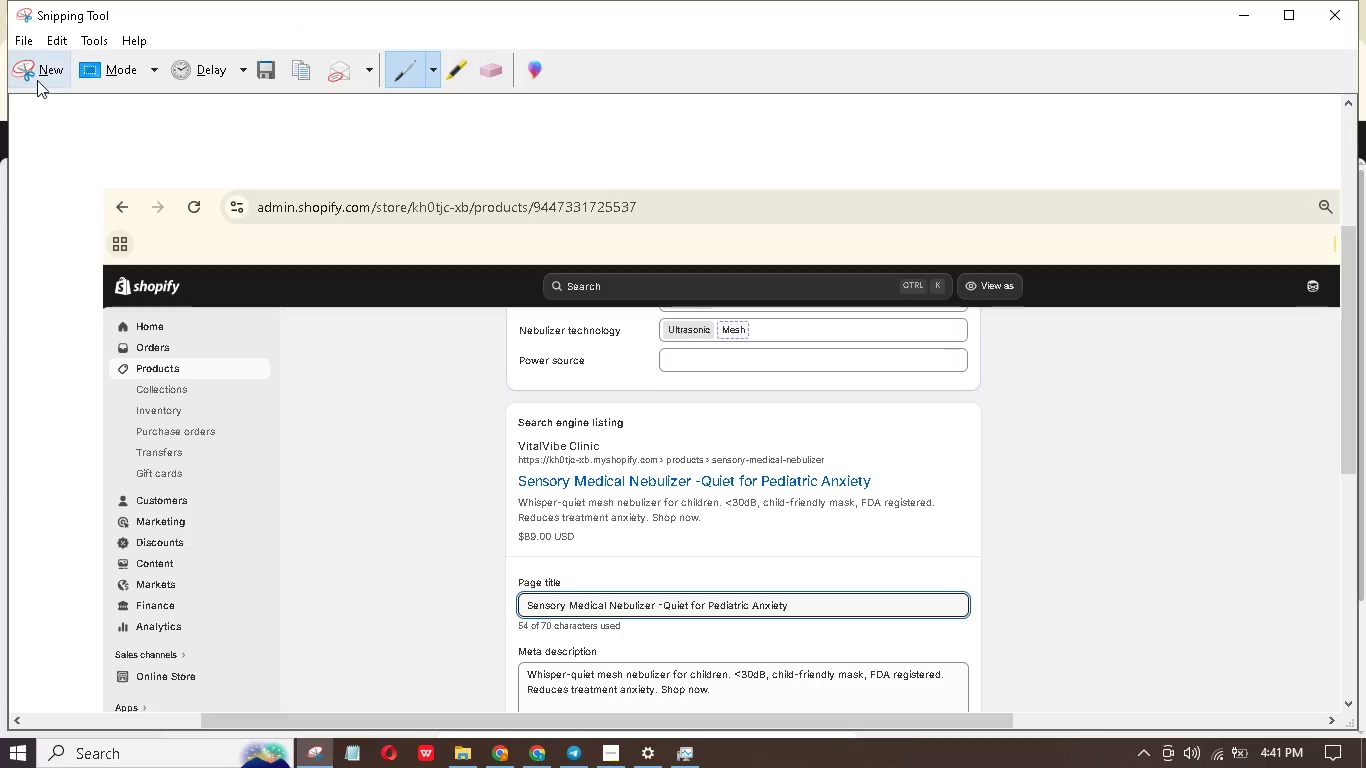 
left_click([37, 80])
 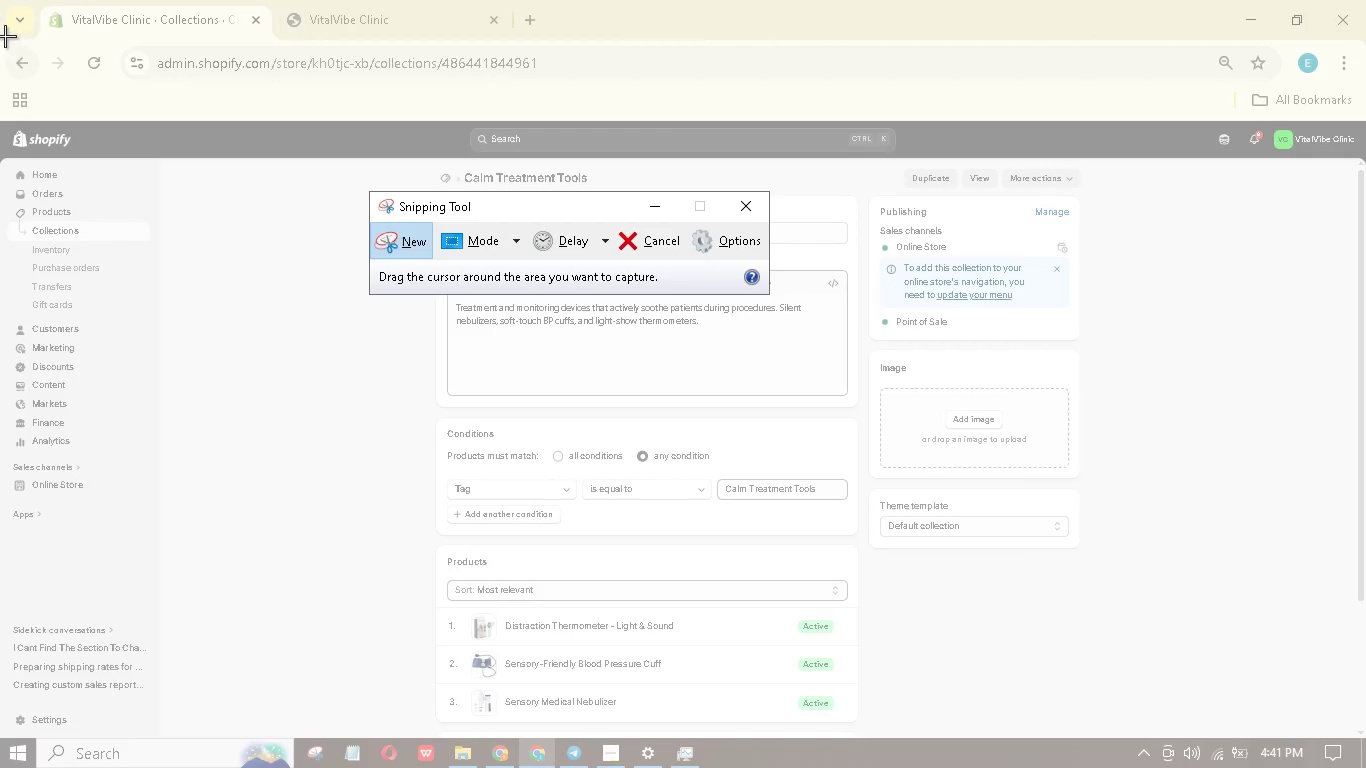 
left_click_drag(start_coordinate=[5, 36], to_coordinate=[1365, 737])
 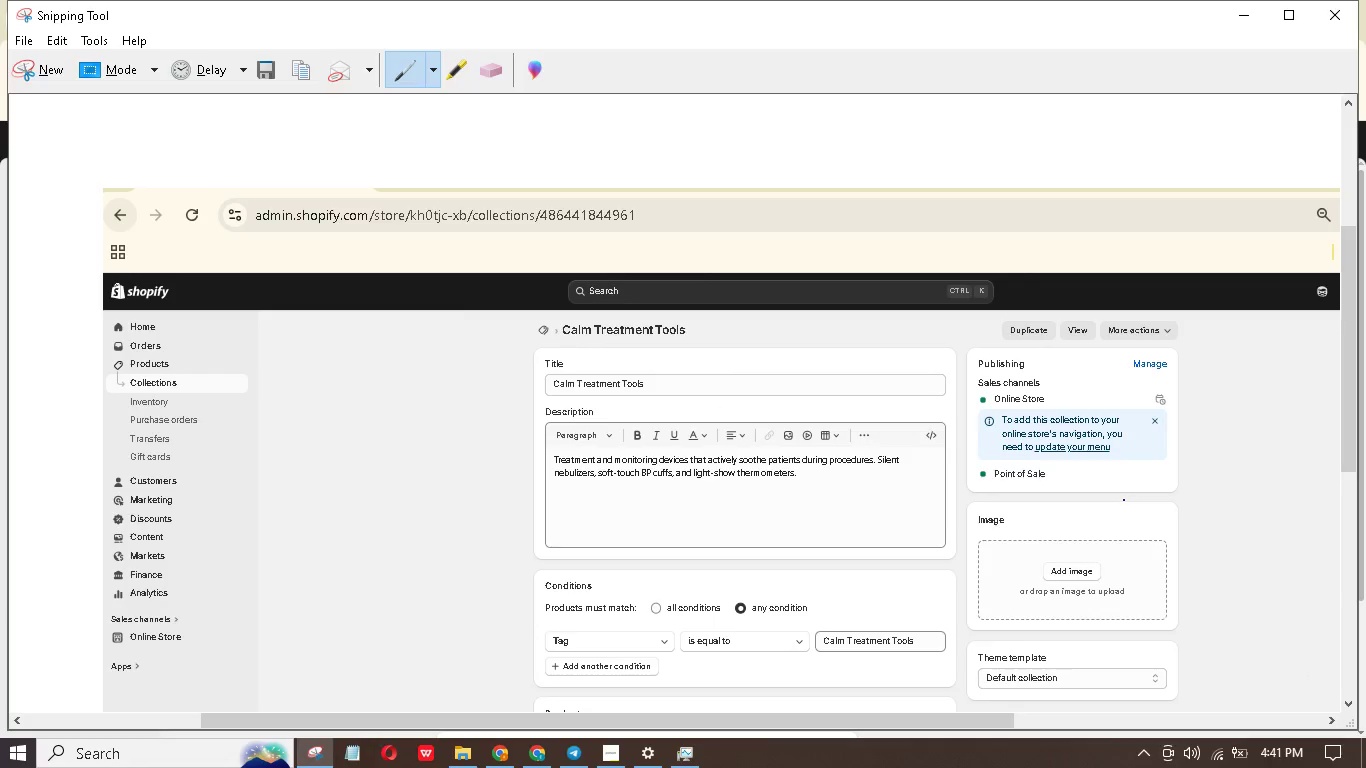 
right_click([1124, 500])
 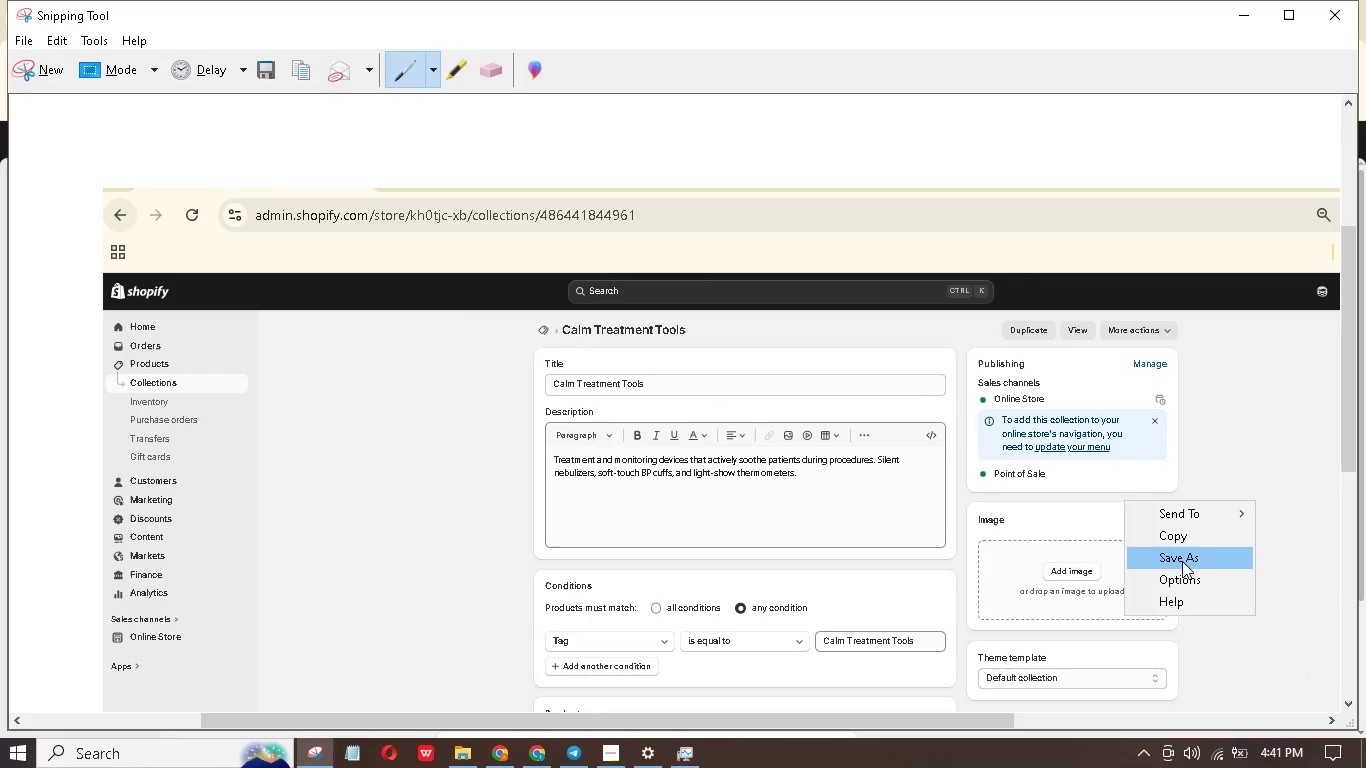 
left_click([1182, 561])
 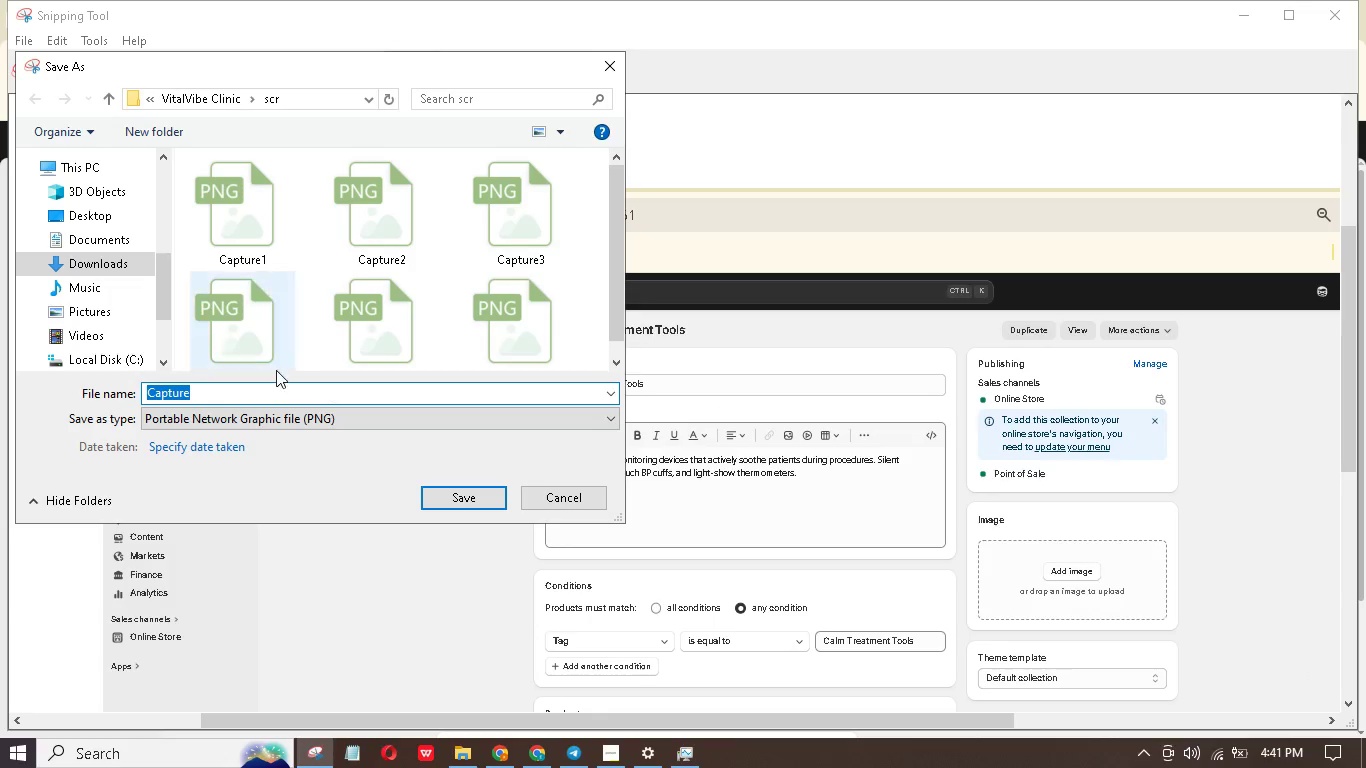 
left_click([264, 389])
 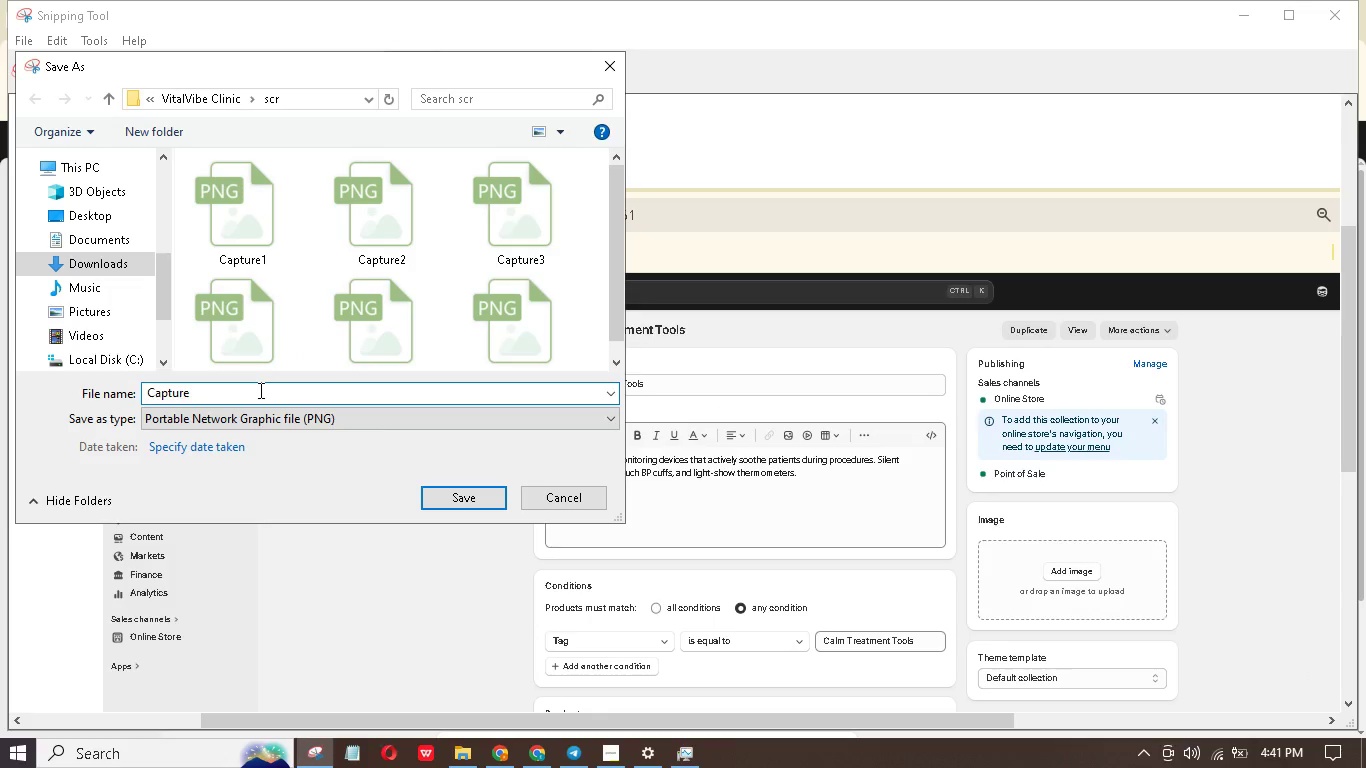 
key(7)
 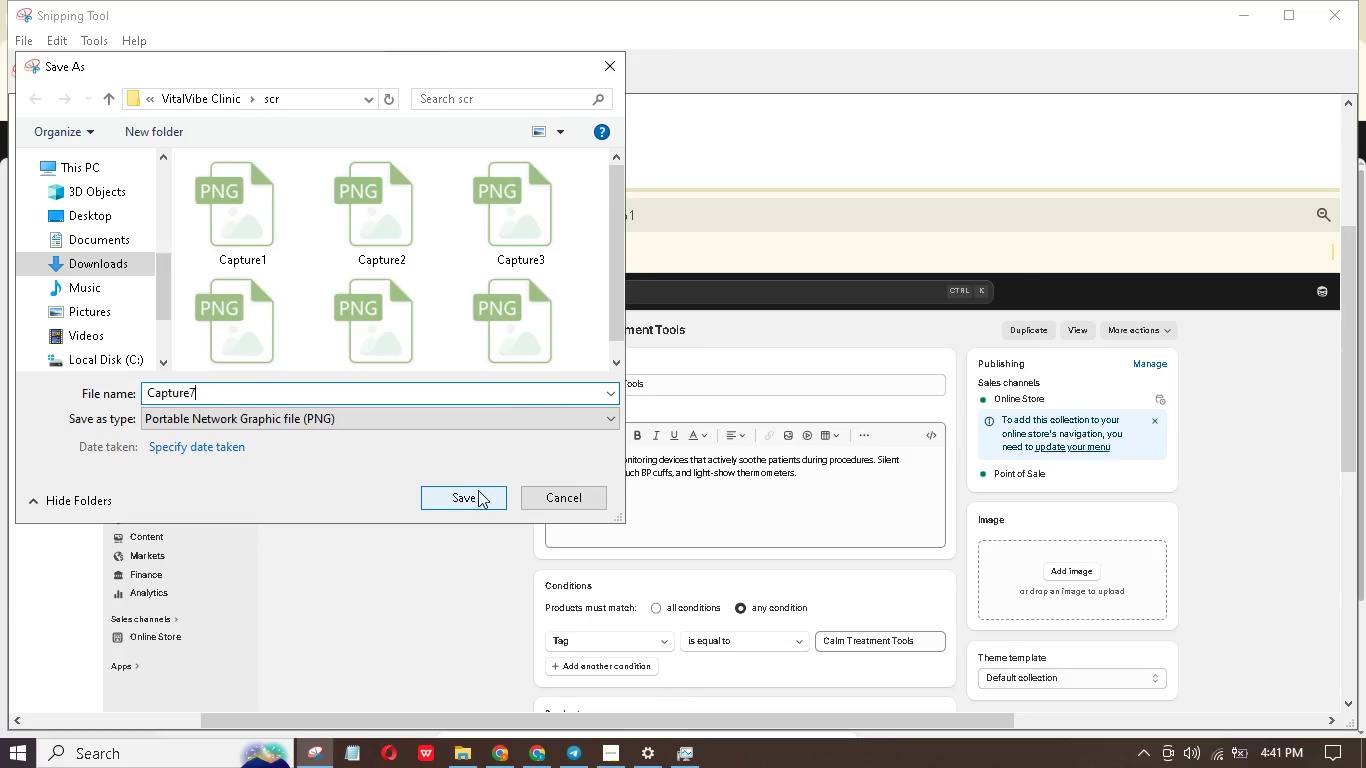 
left_click([478, 490])
 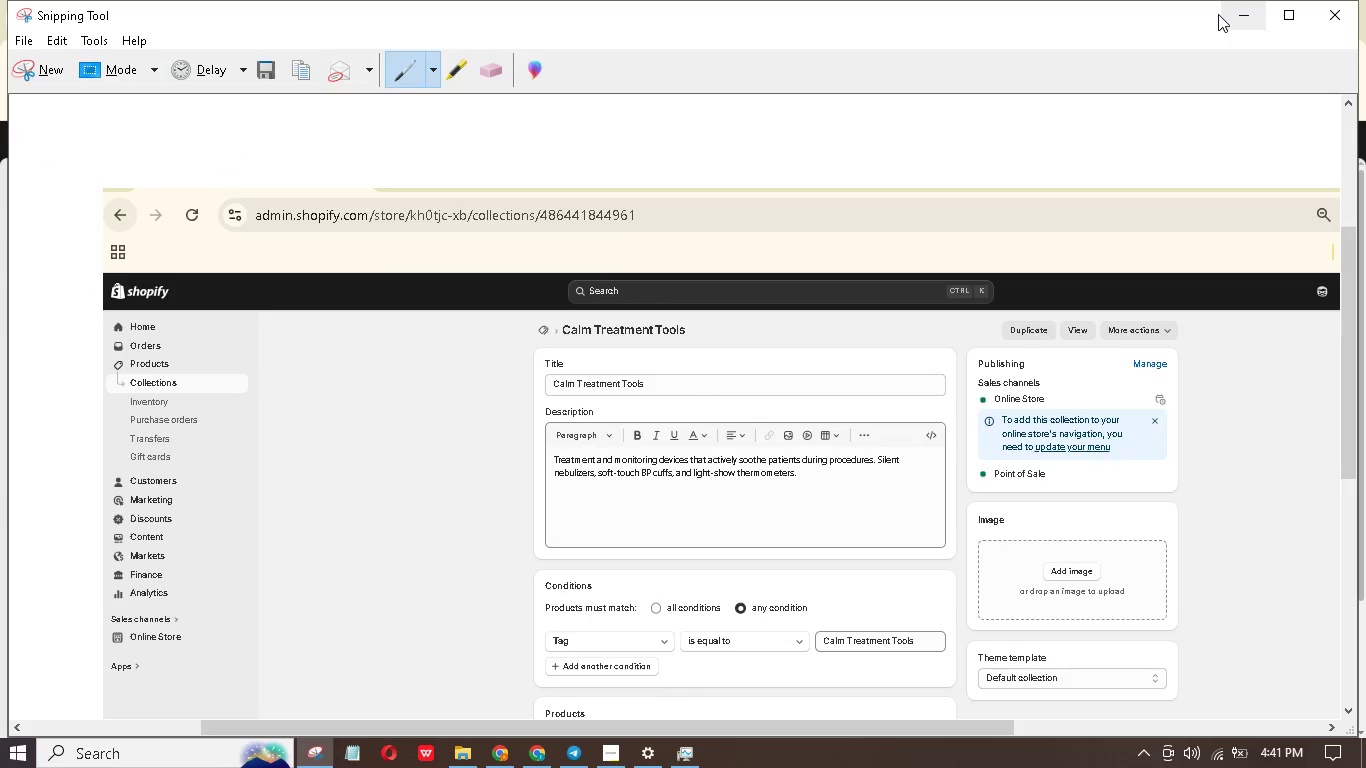 
left_click([1223, 17])
 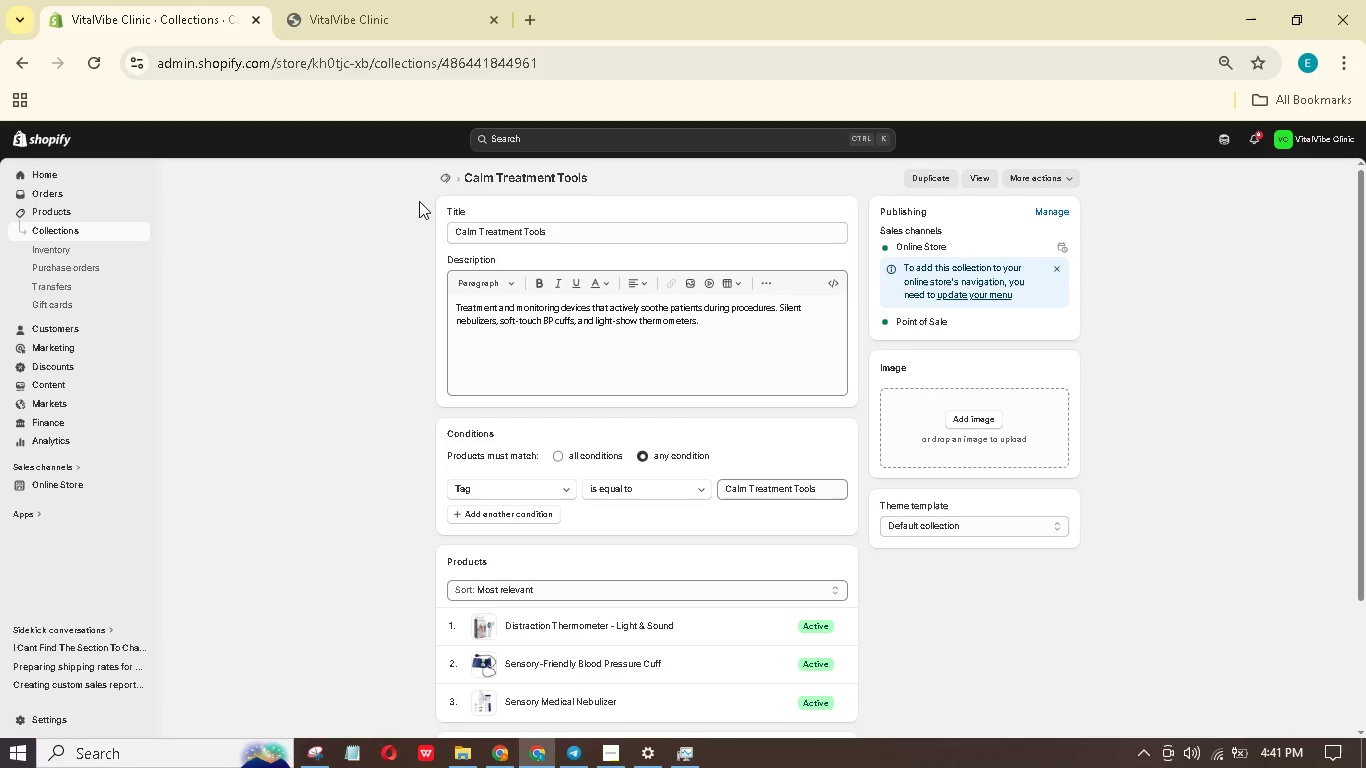 
left_click([438, 178])
 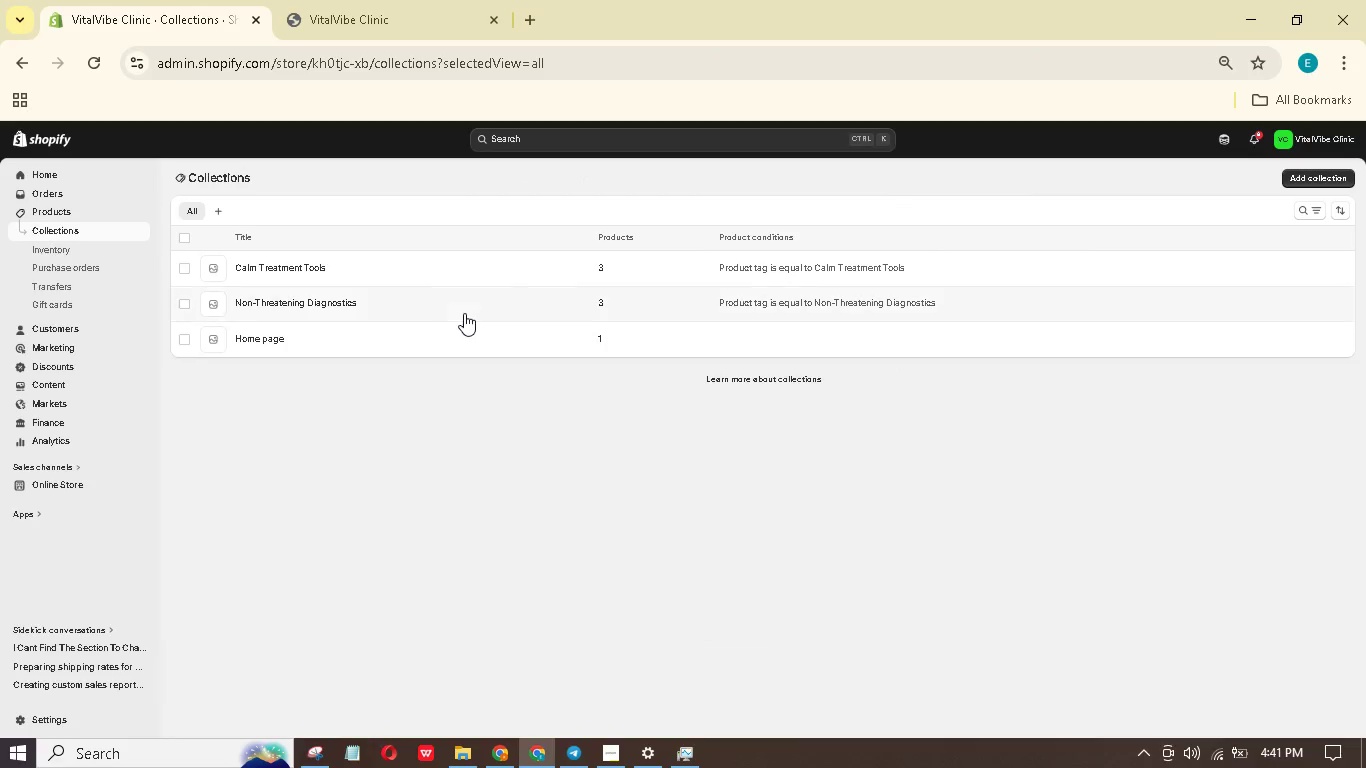 
left_click([312, 304])
 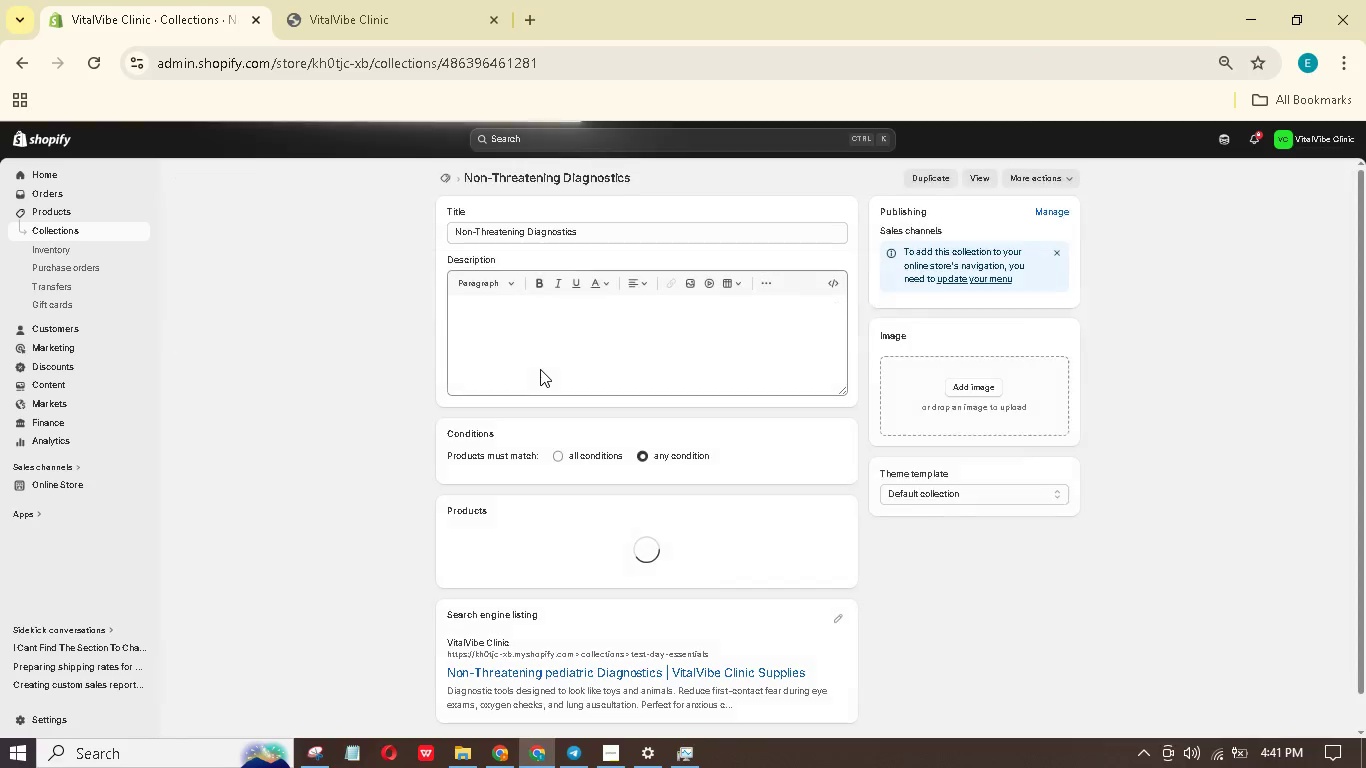 
scroll: coordinate [538, 380], scroll_direction: down, amount: 7.0
 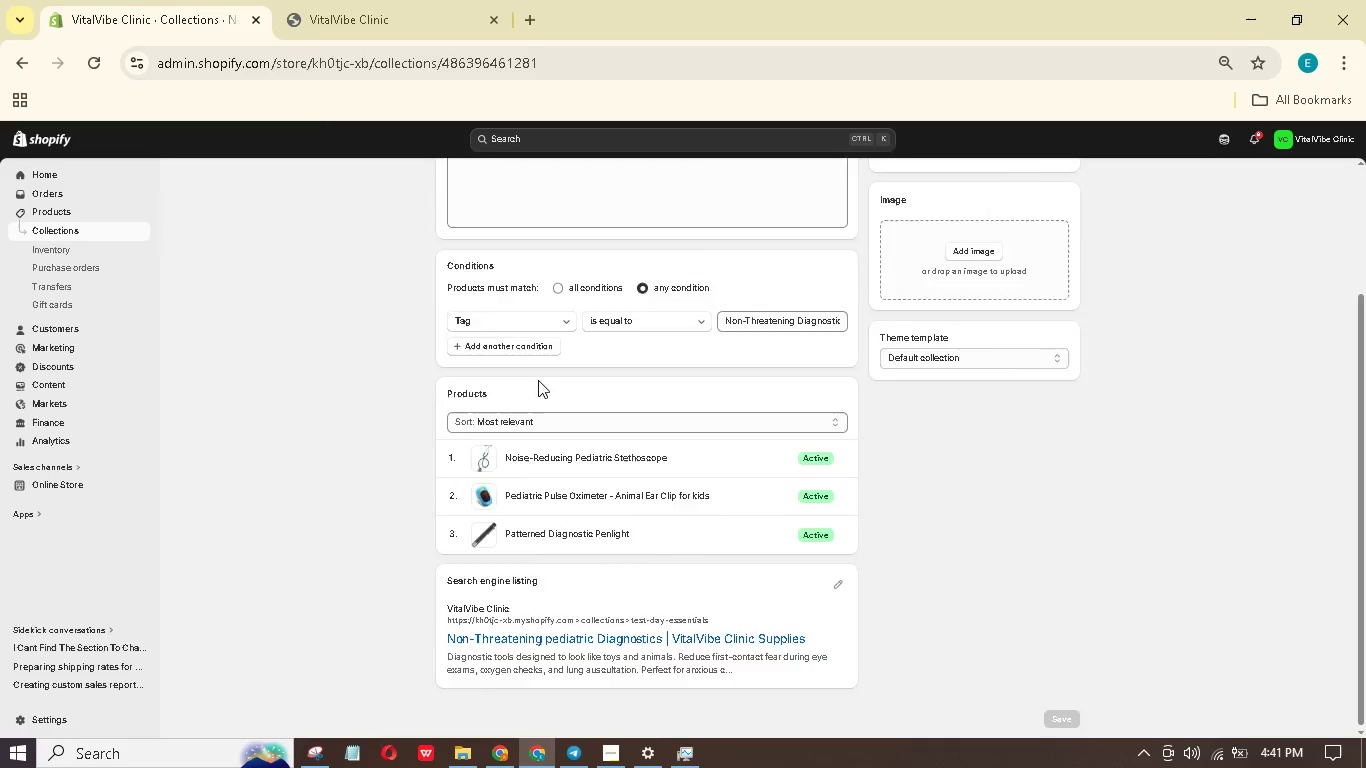 
scroll: coordinate [538, 380], scroll_direction: up, amount: 4.0
 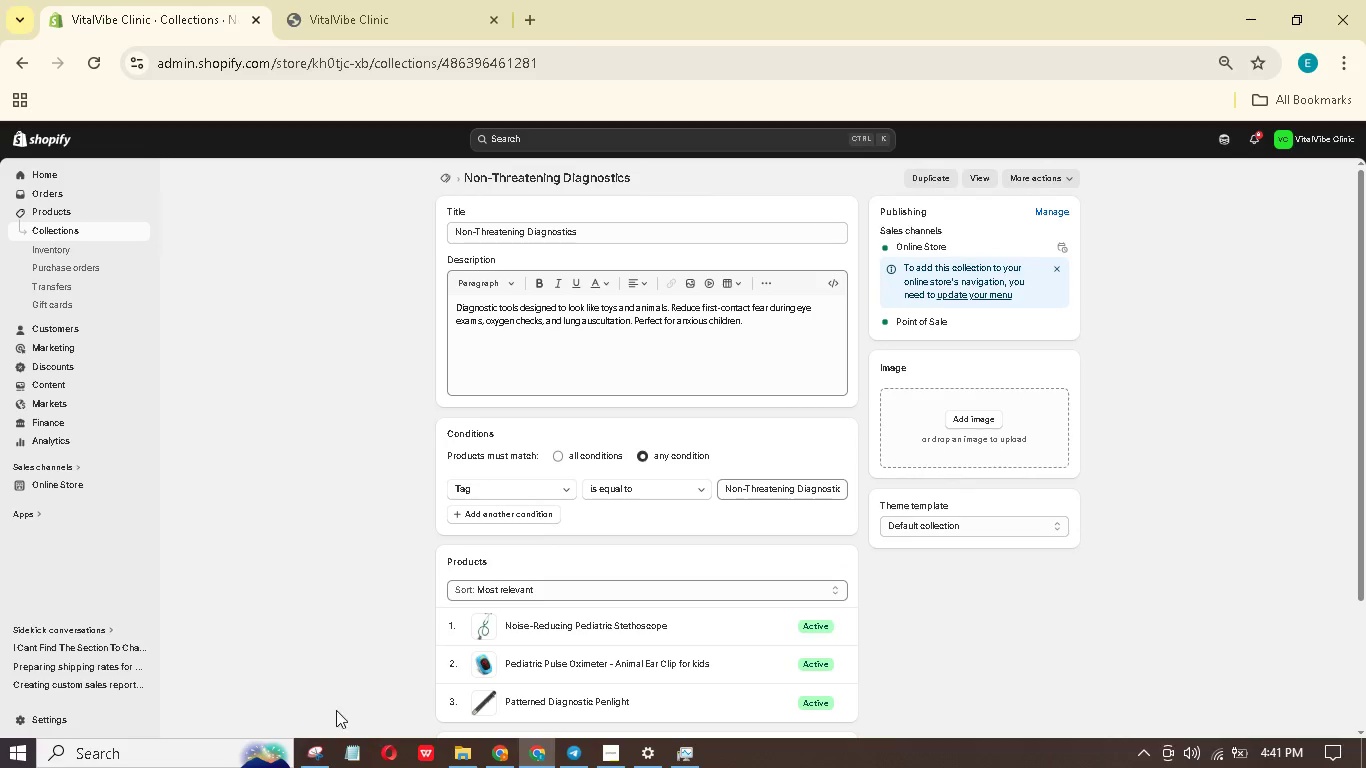 
left_click([322, 751])
 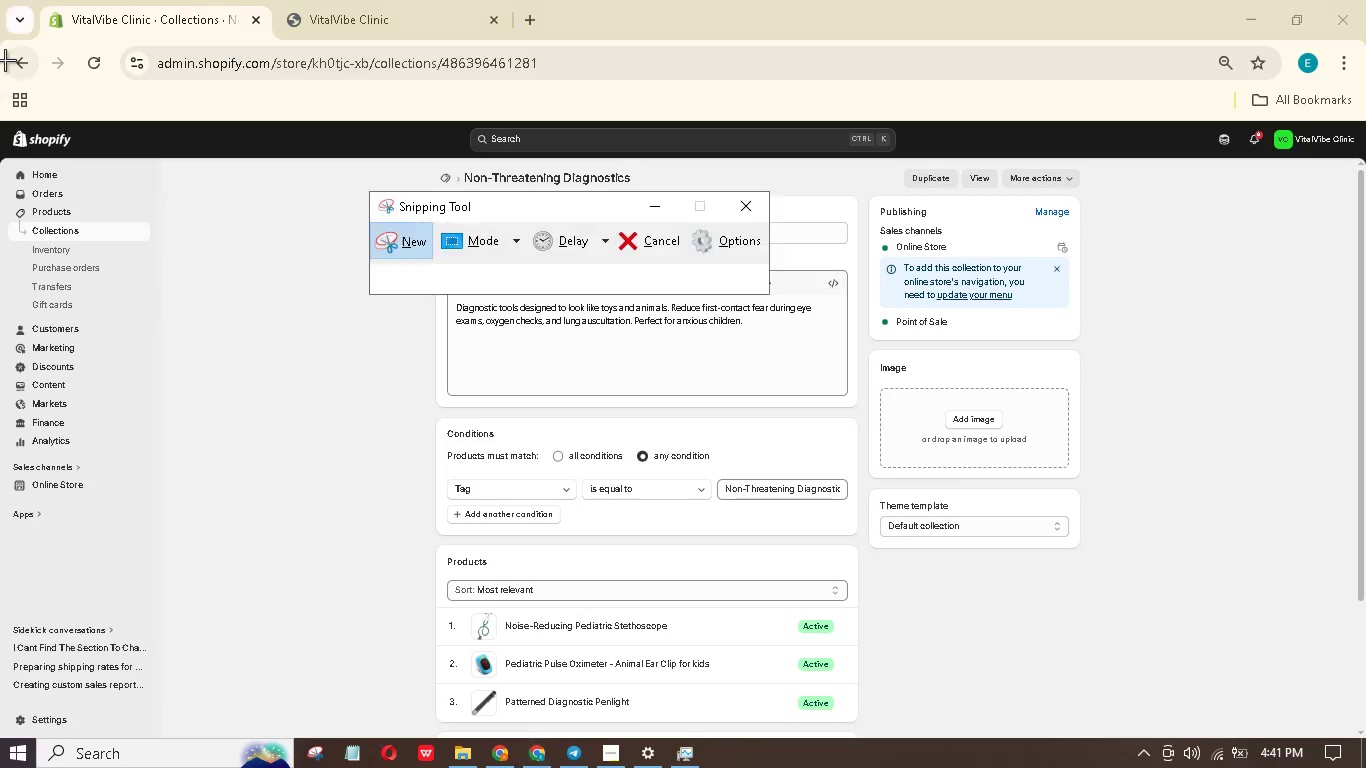 
left_click_drag(start_coordinate=[1, 41], to_coordinate=[1365, 733])
 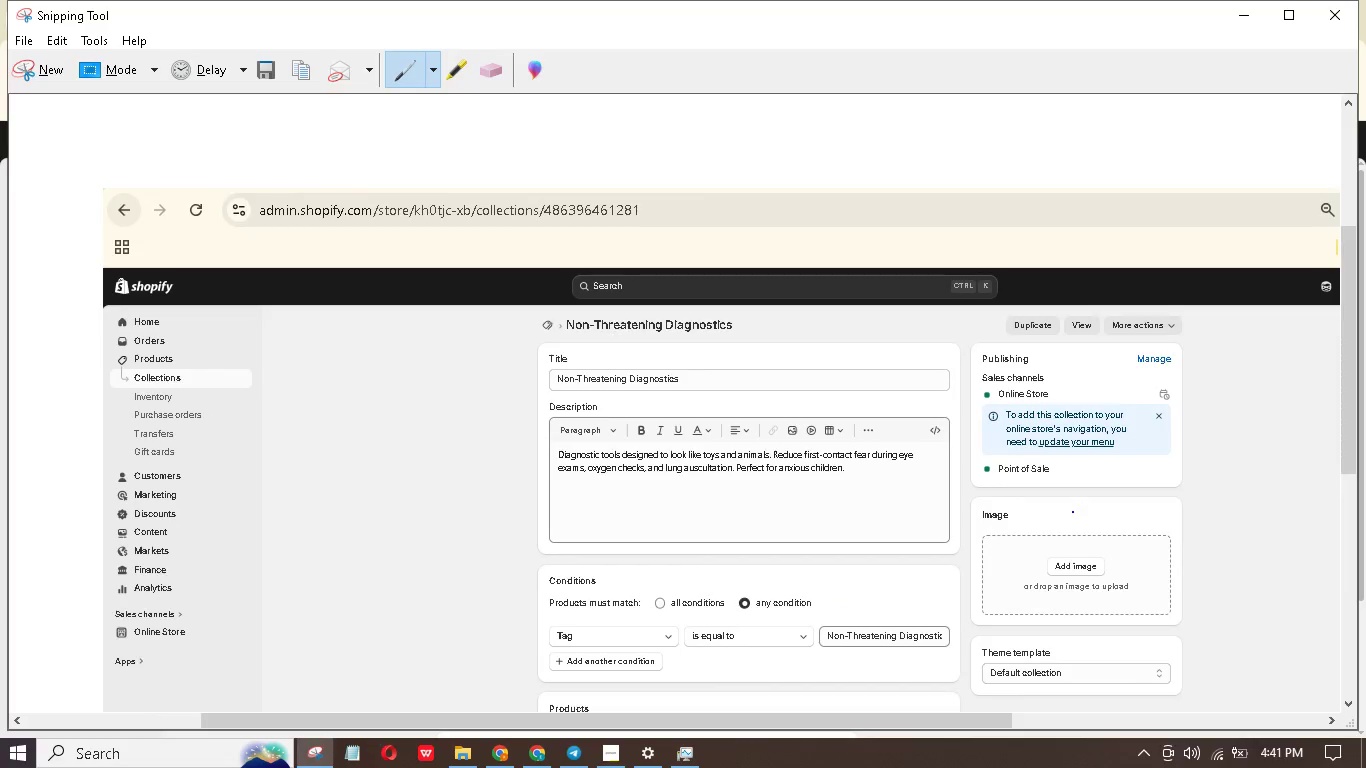 
right_click([1073, 512])
 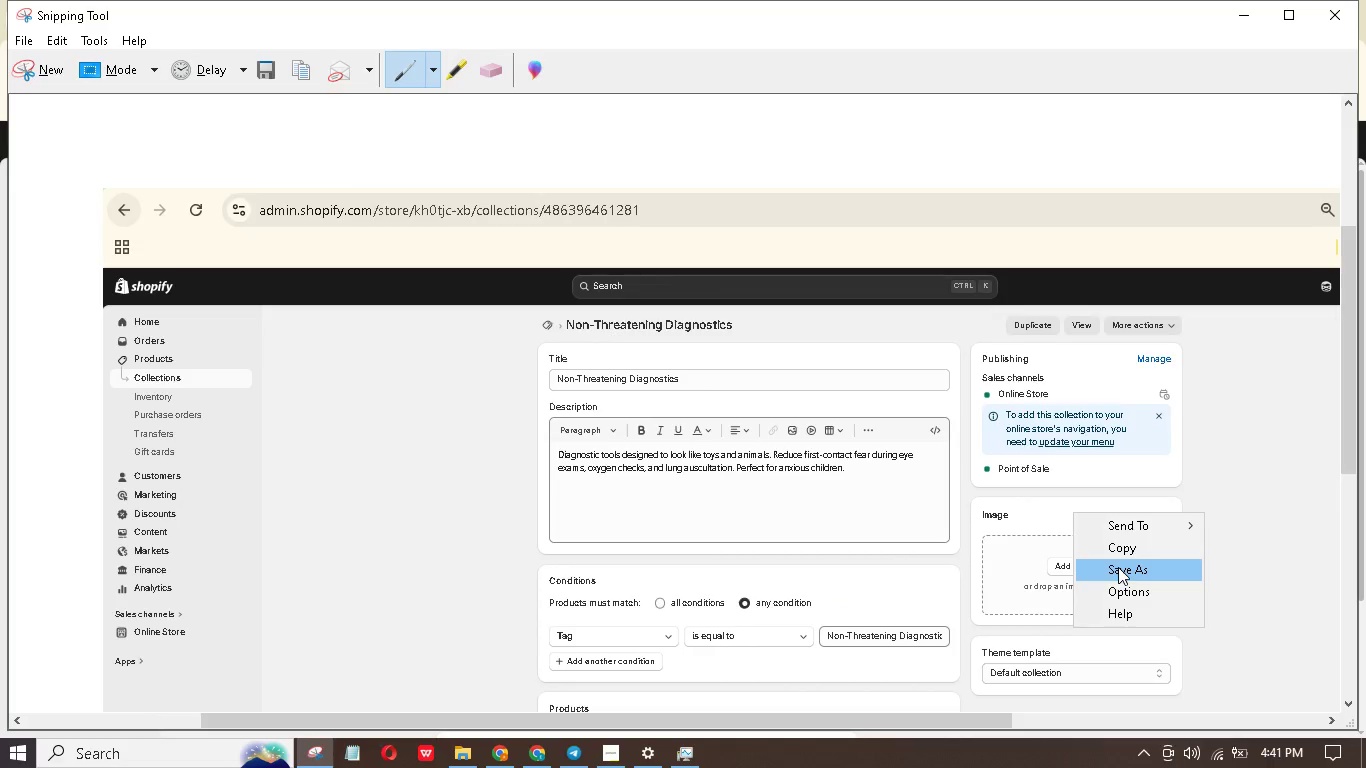 
left_click([1123, 570])
 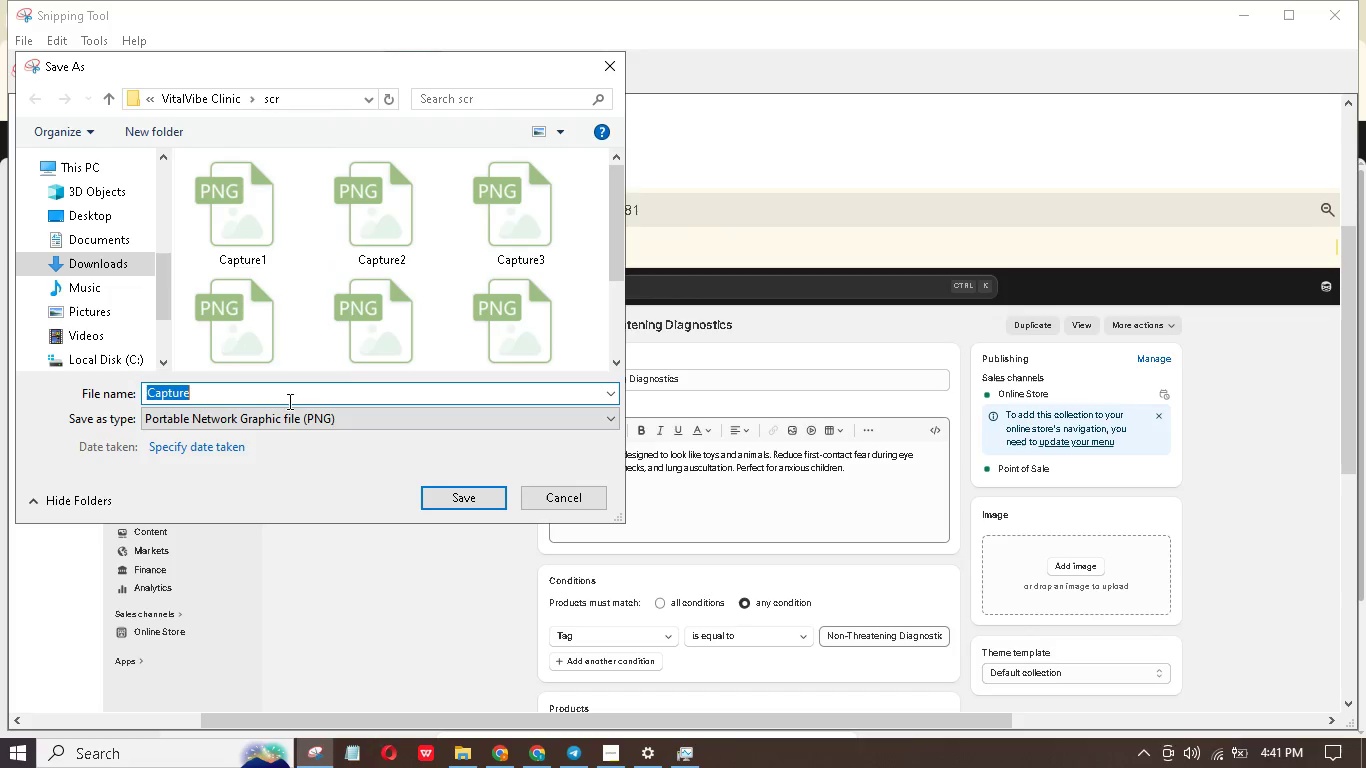 
left_click([292, 393])
 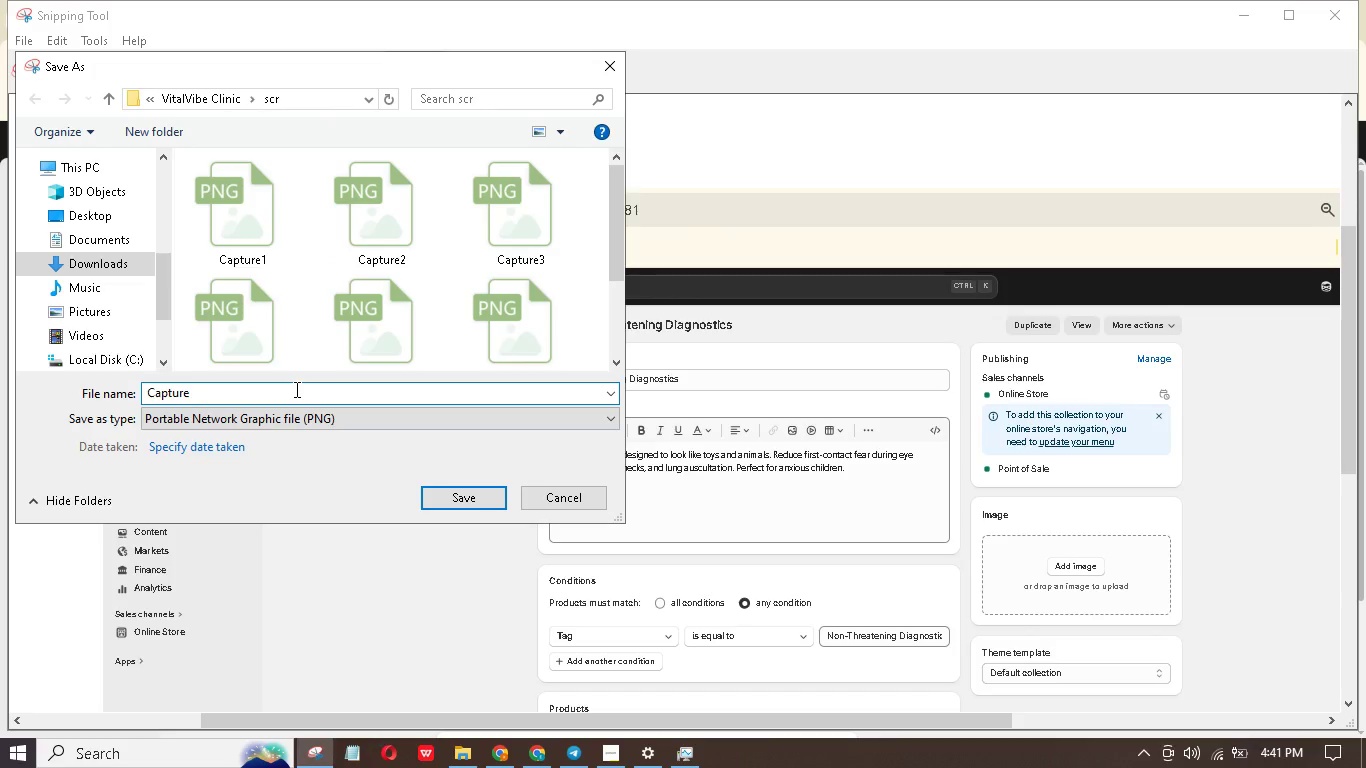 
key(7)
 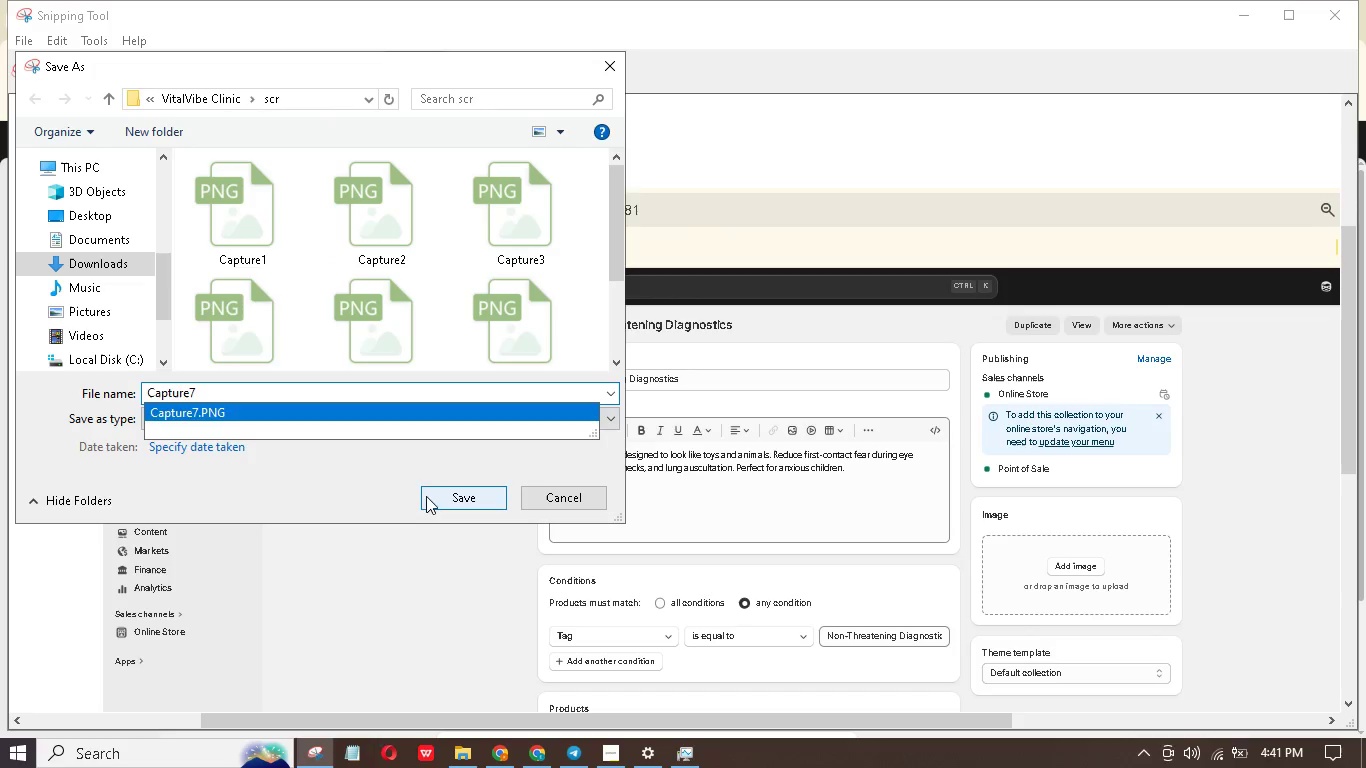 
left_click([429, 494])
 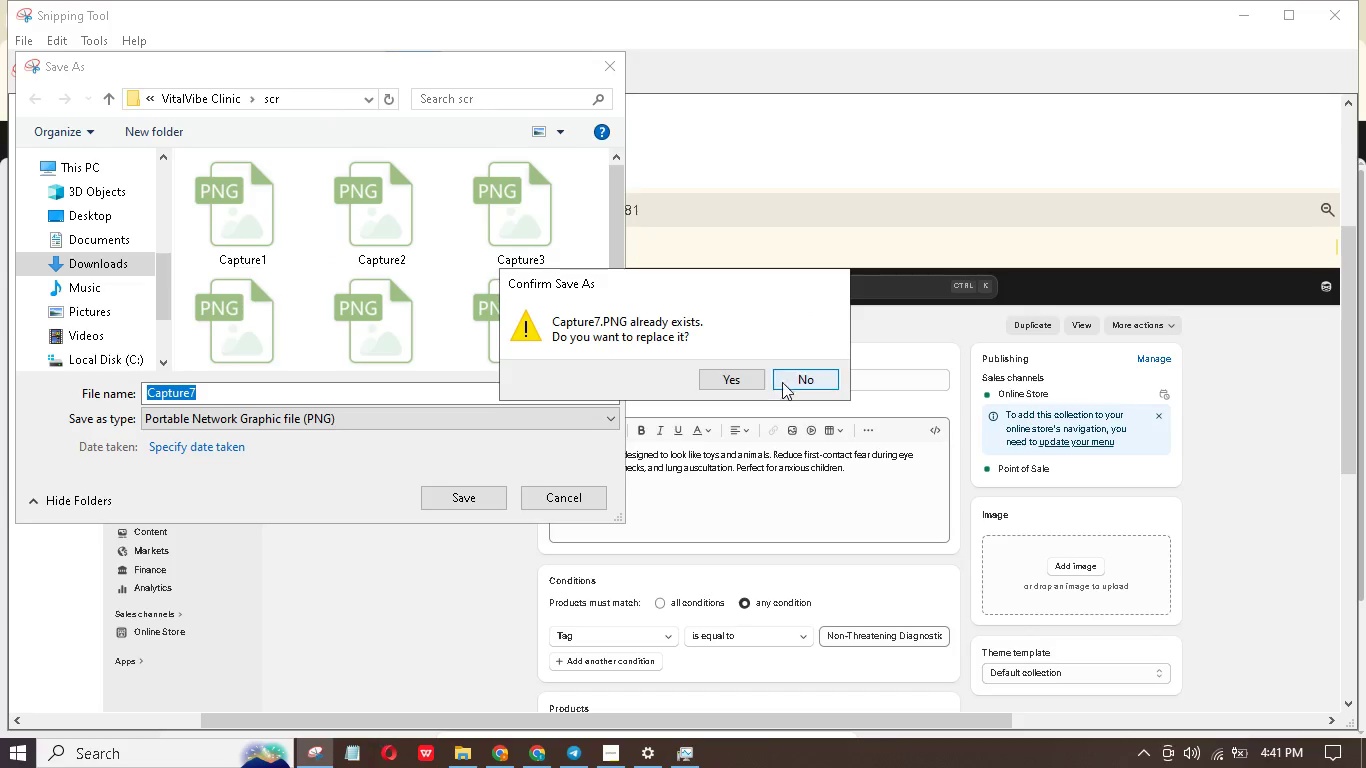 
left_click([791, 381])
 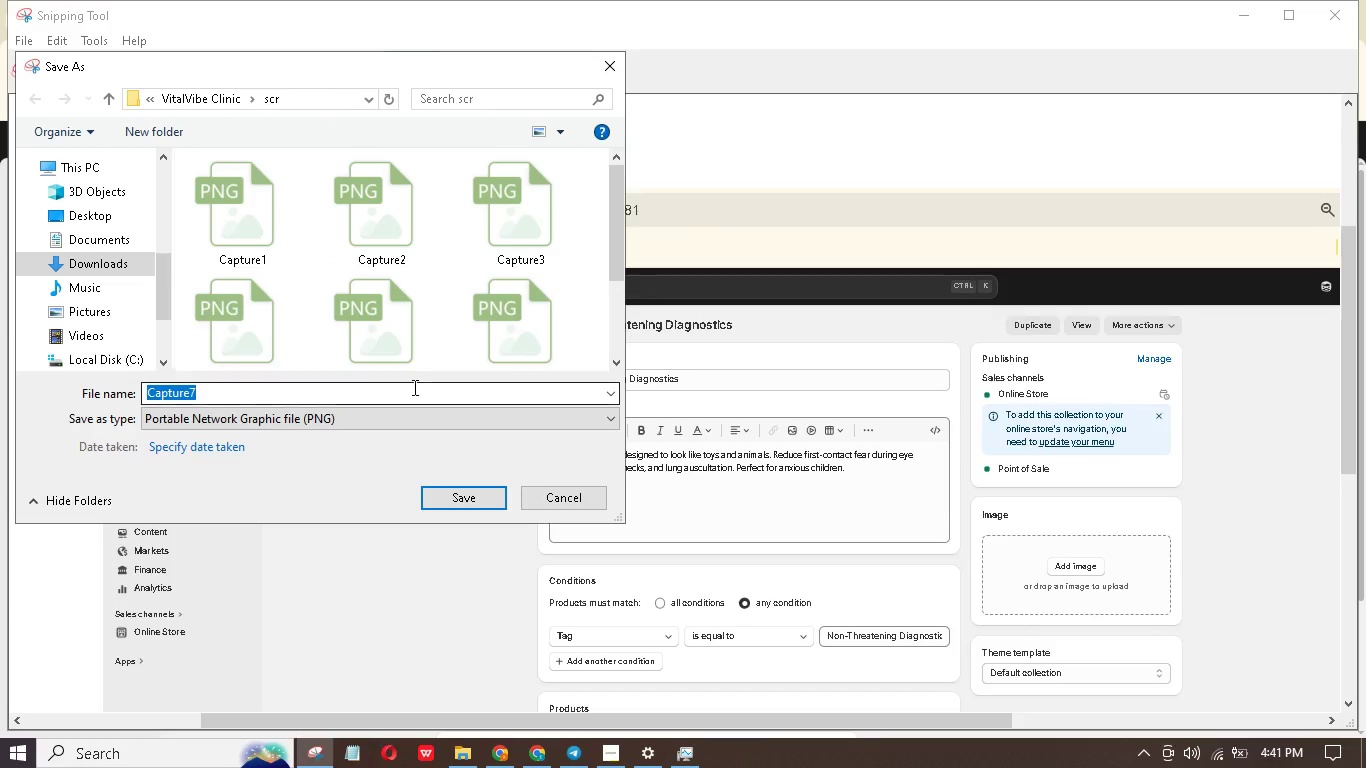 
double_click([415, 390])
 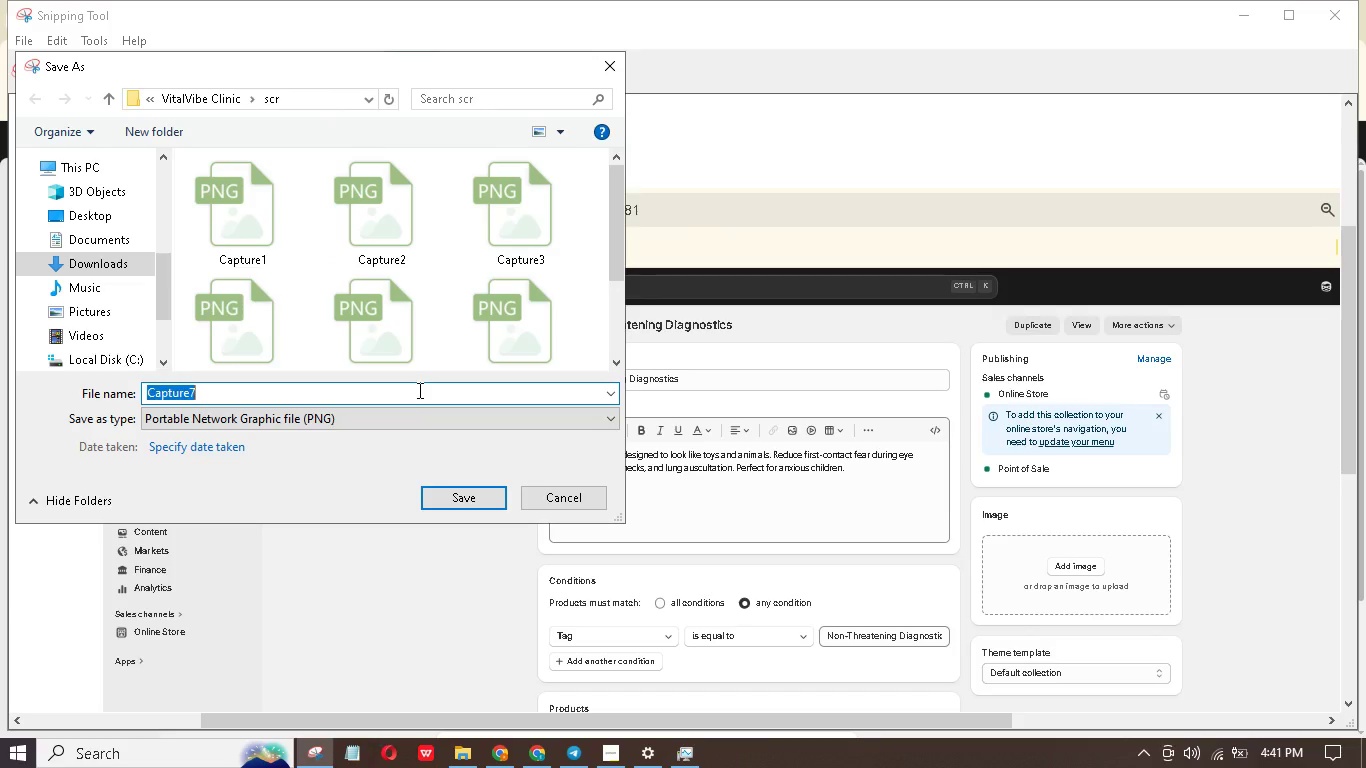 
triple_click([418, 390])
 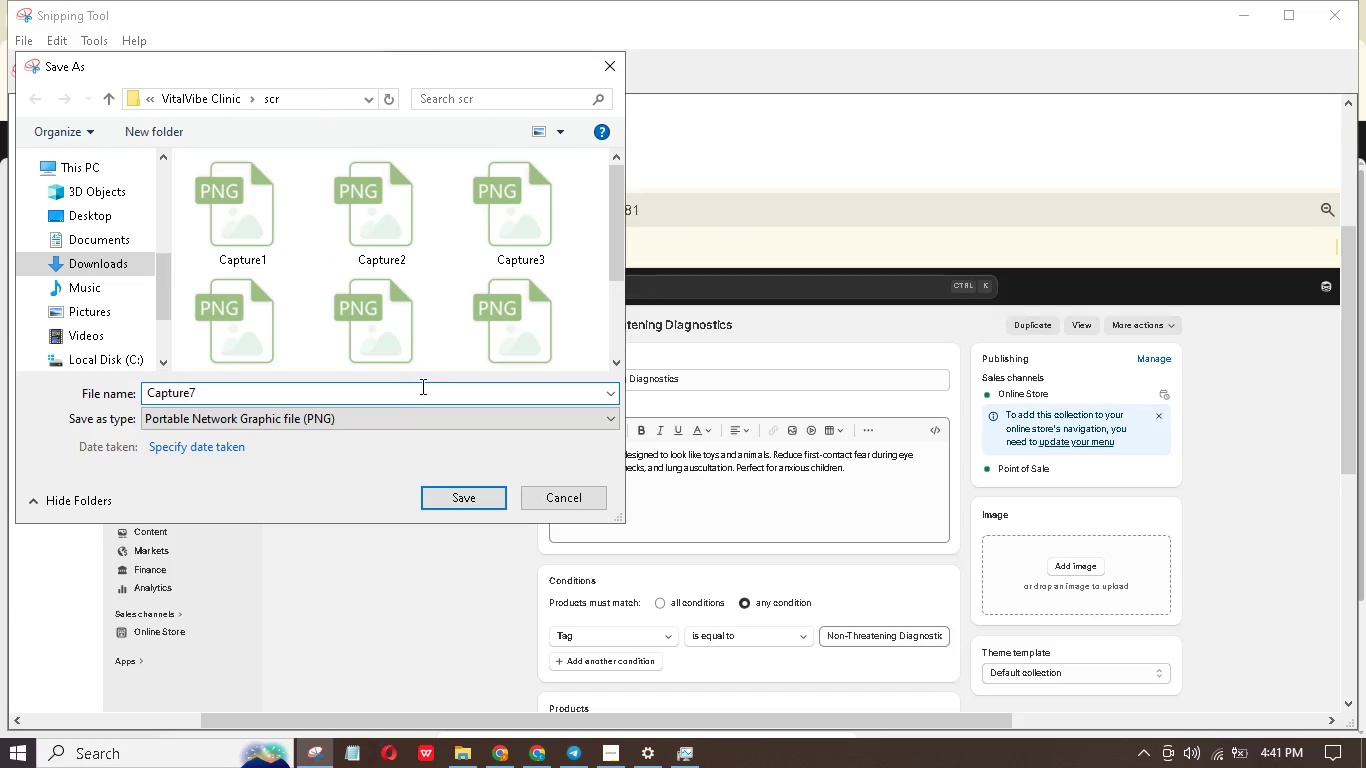 
key(Backspace)
 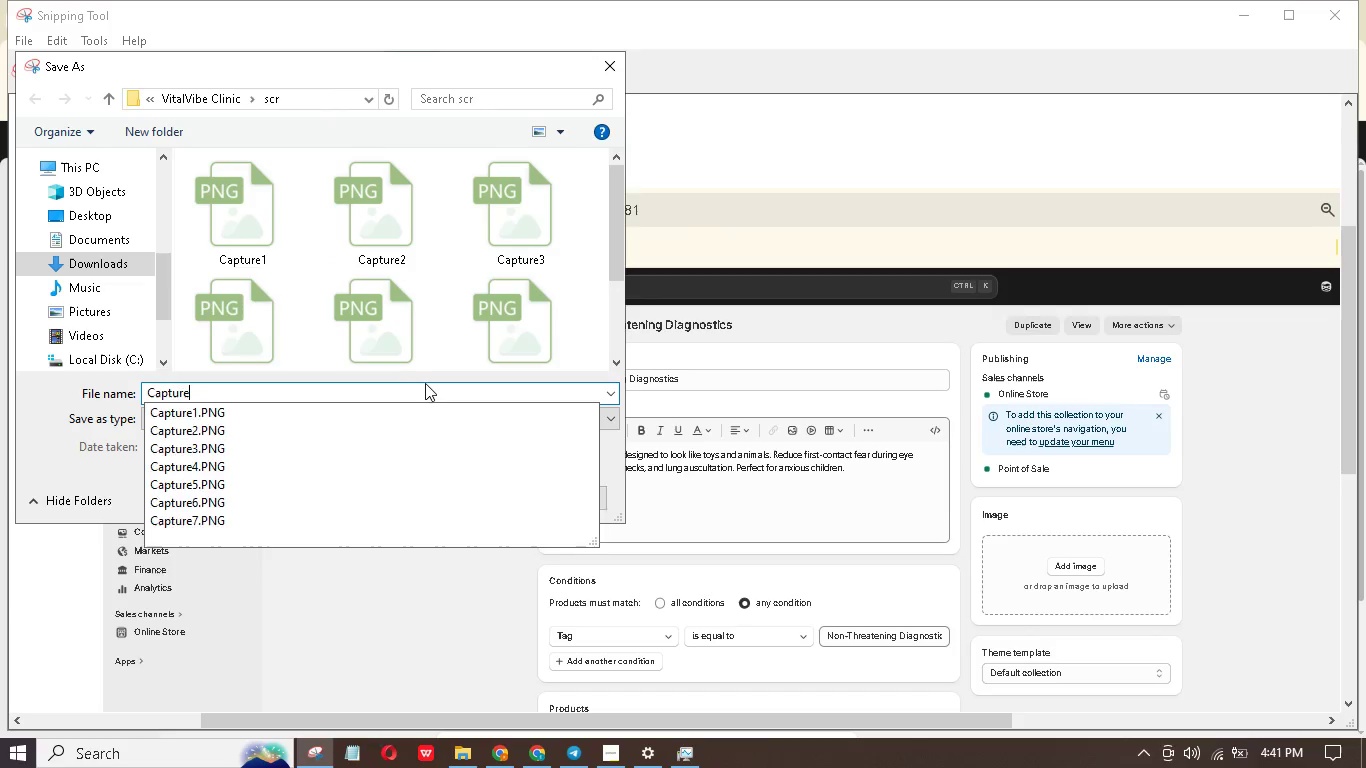 
key(8)
 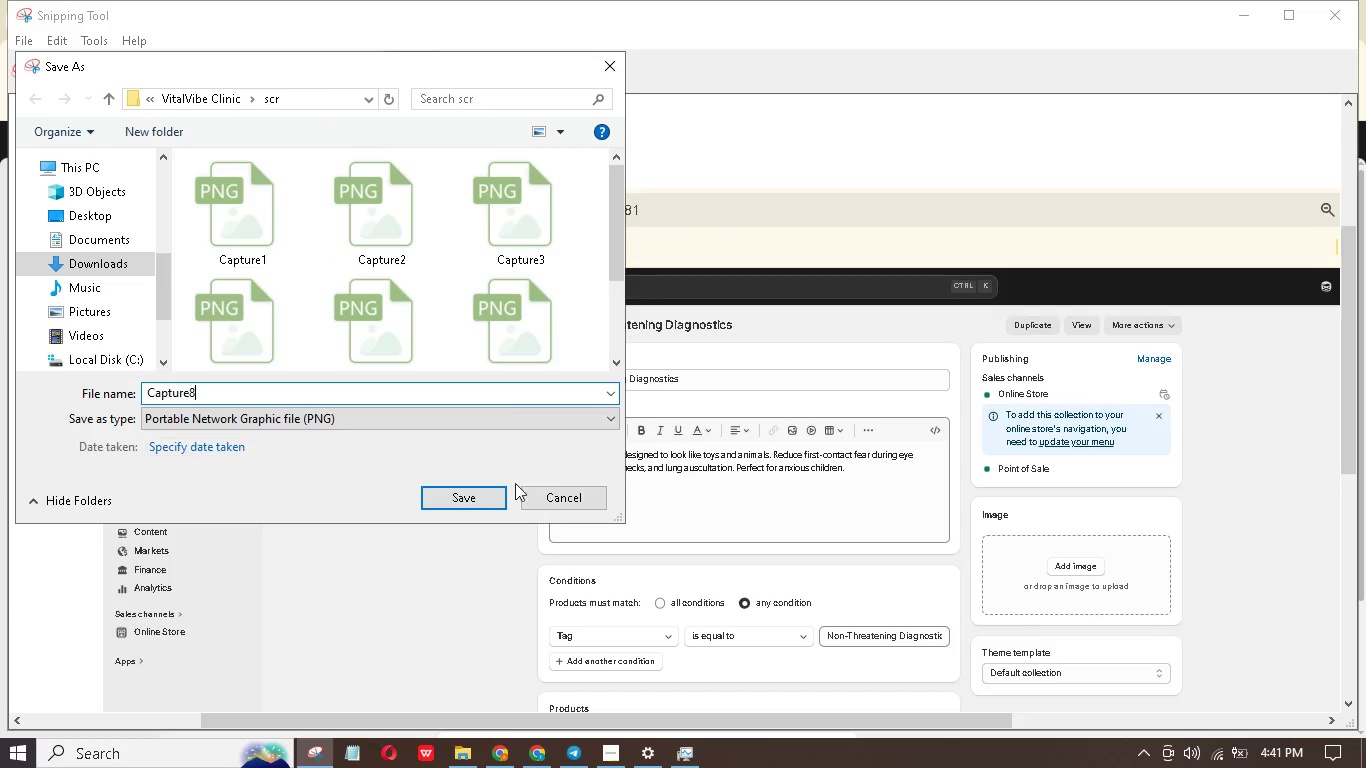 
left_click([501, 492])
 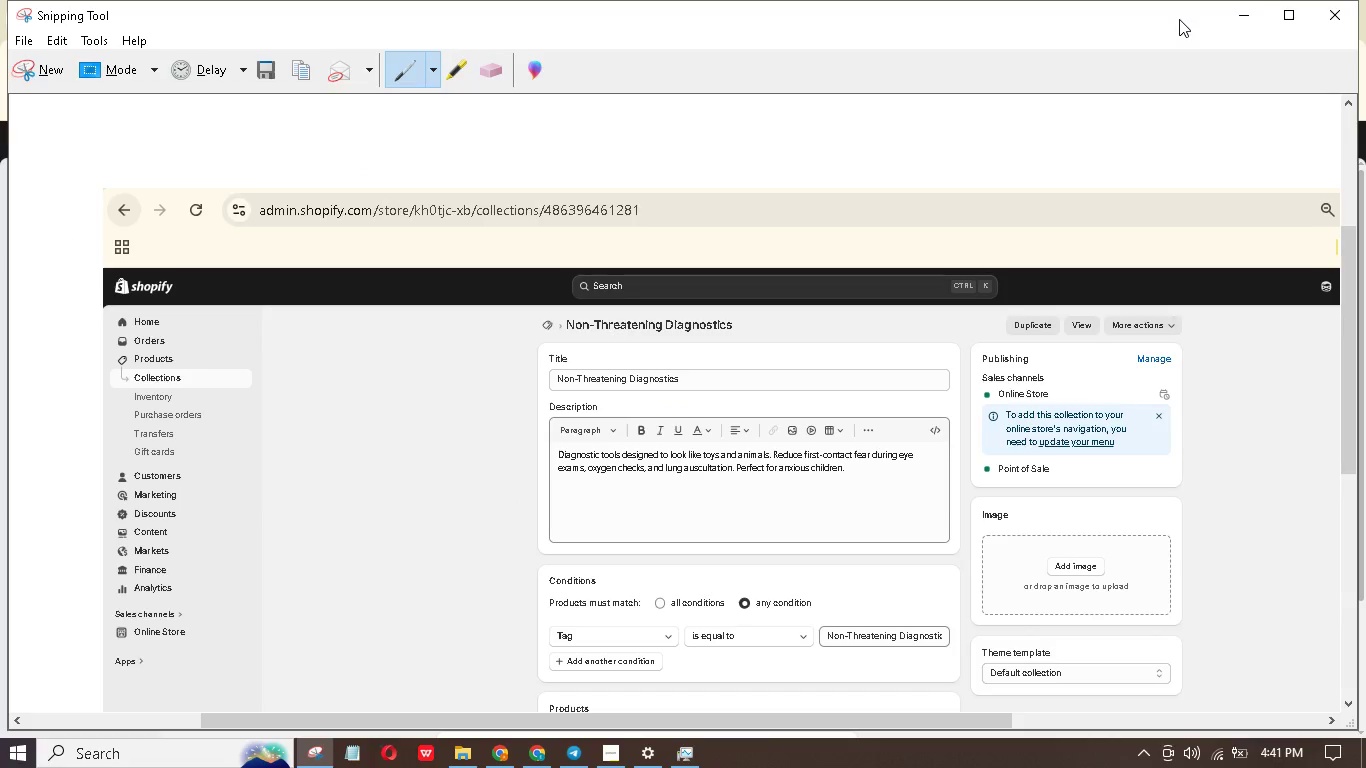 
left_click([1230, 18])
 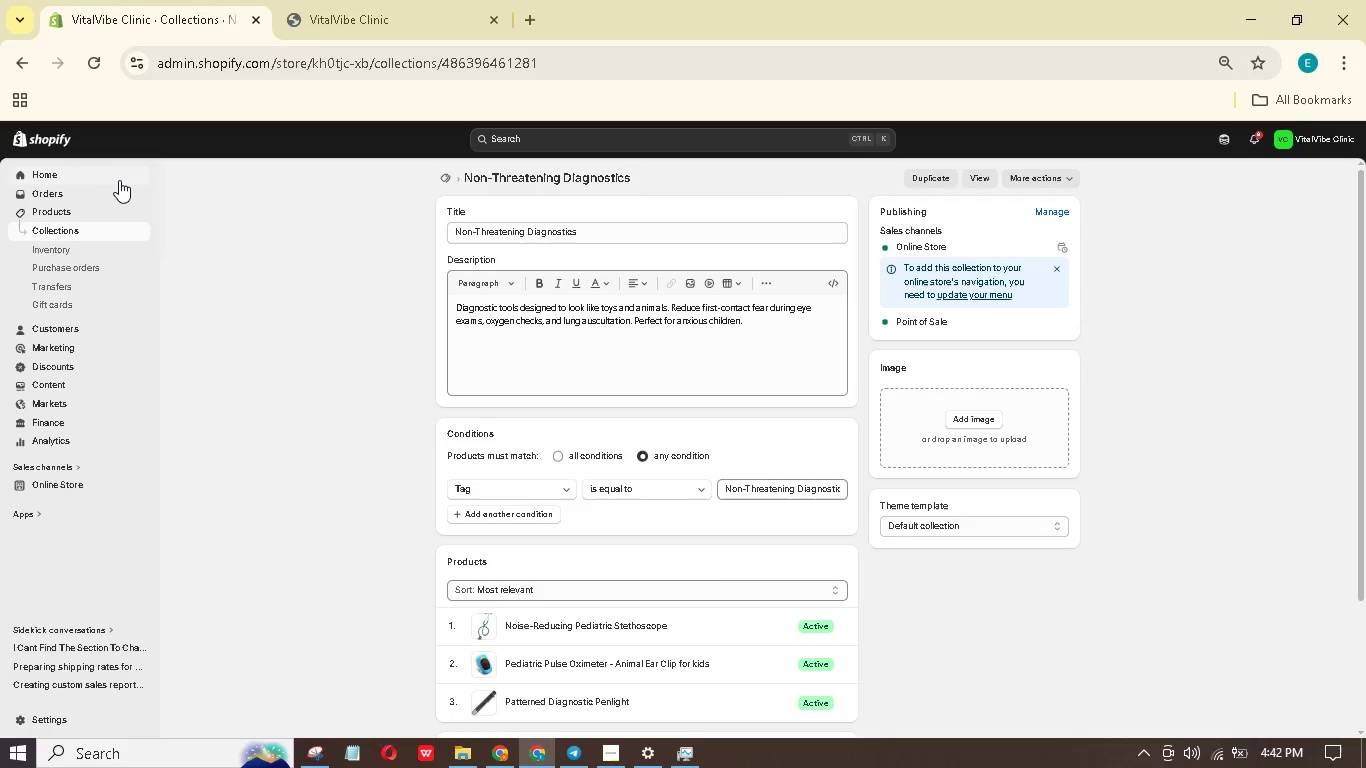 
left_click([97, 213])
 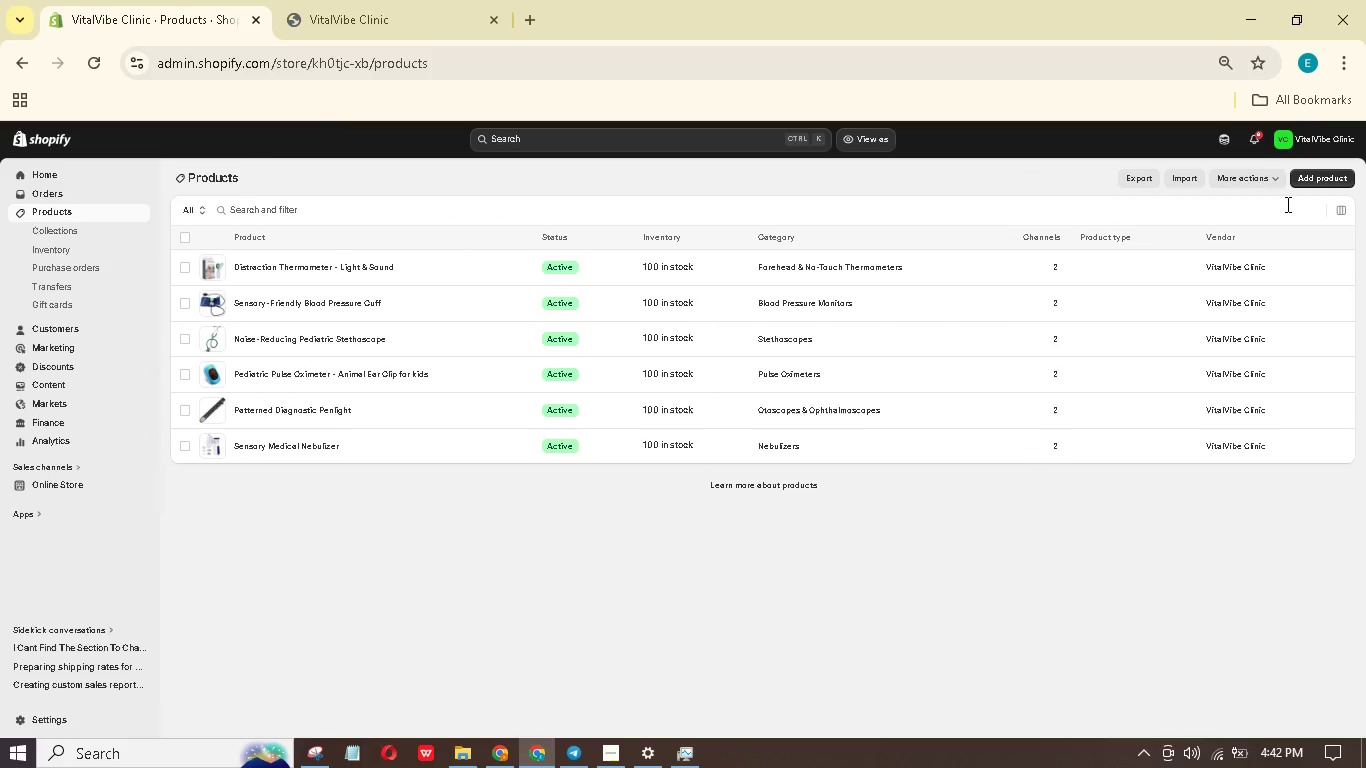 
left_click([1135, 186])
 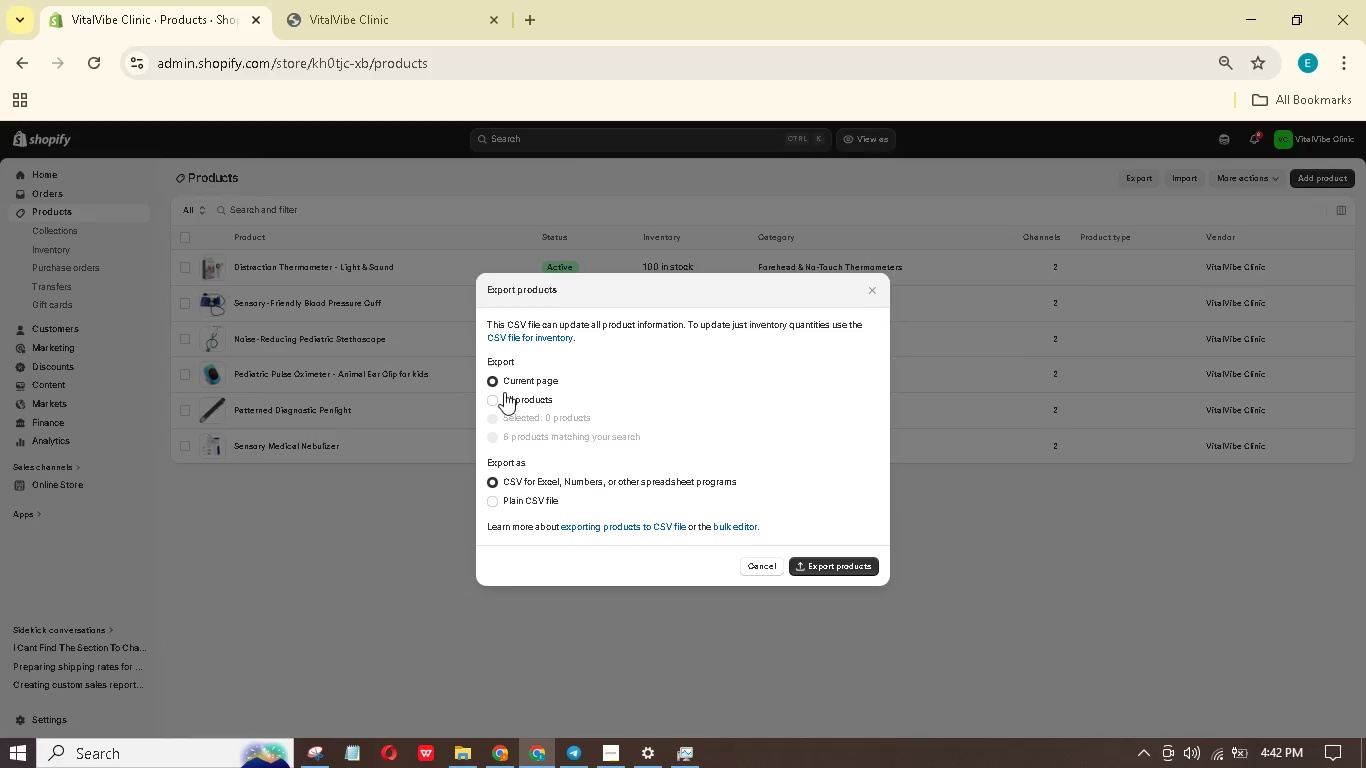 
left_click([514, 399])
 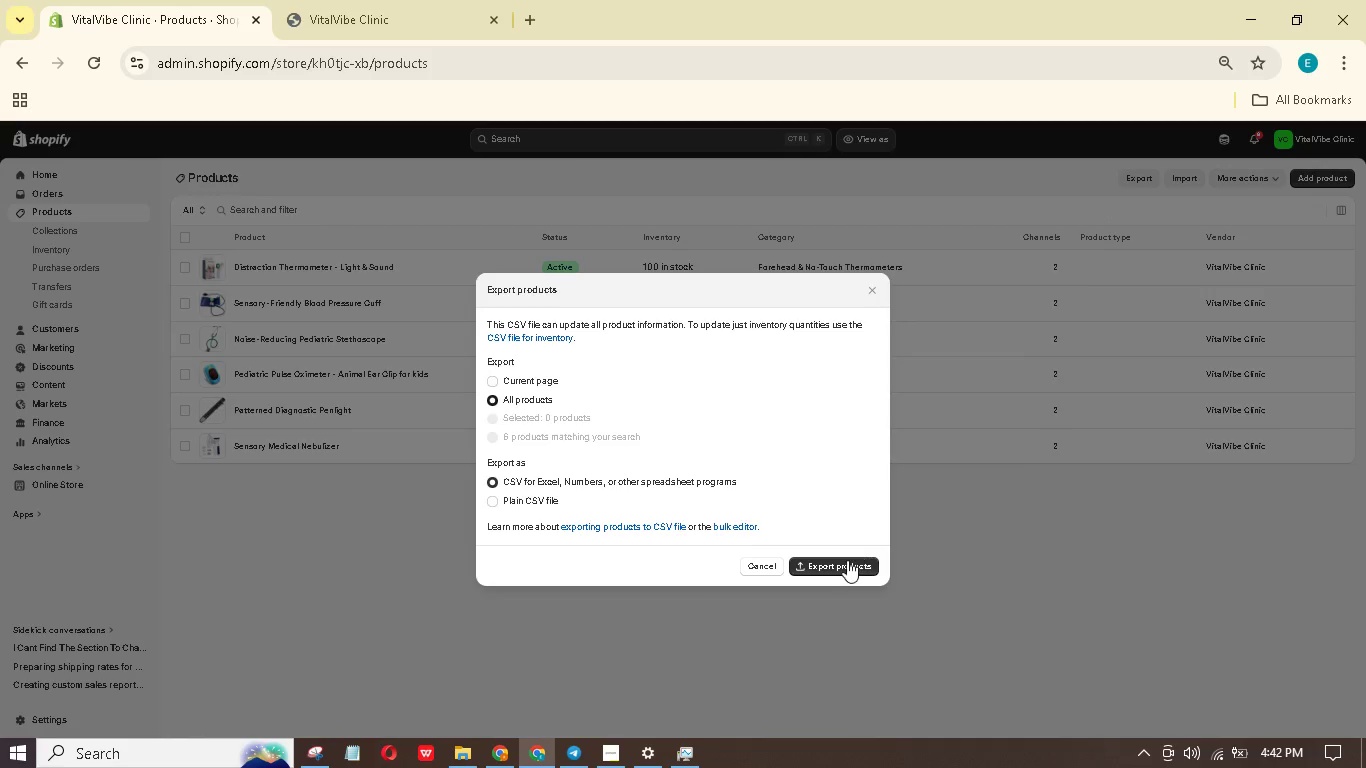 